 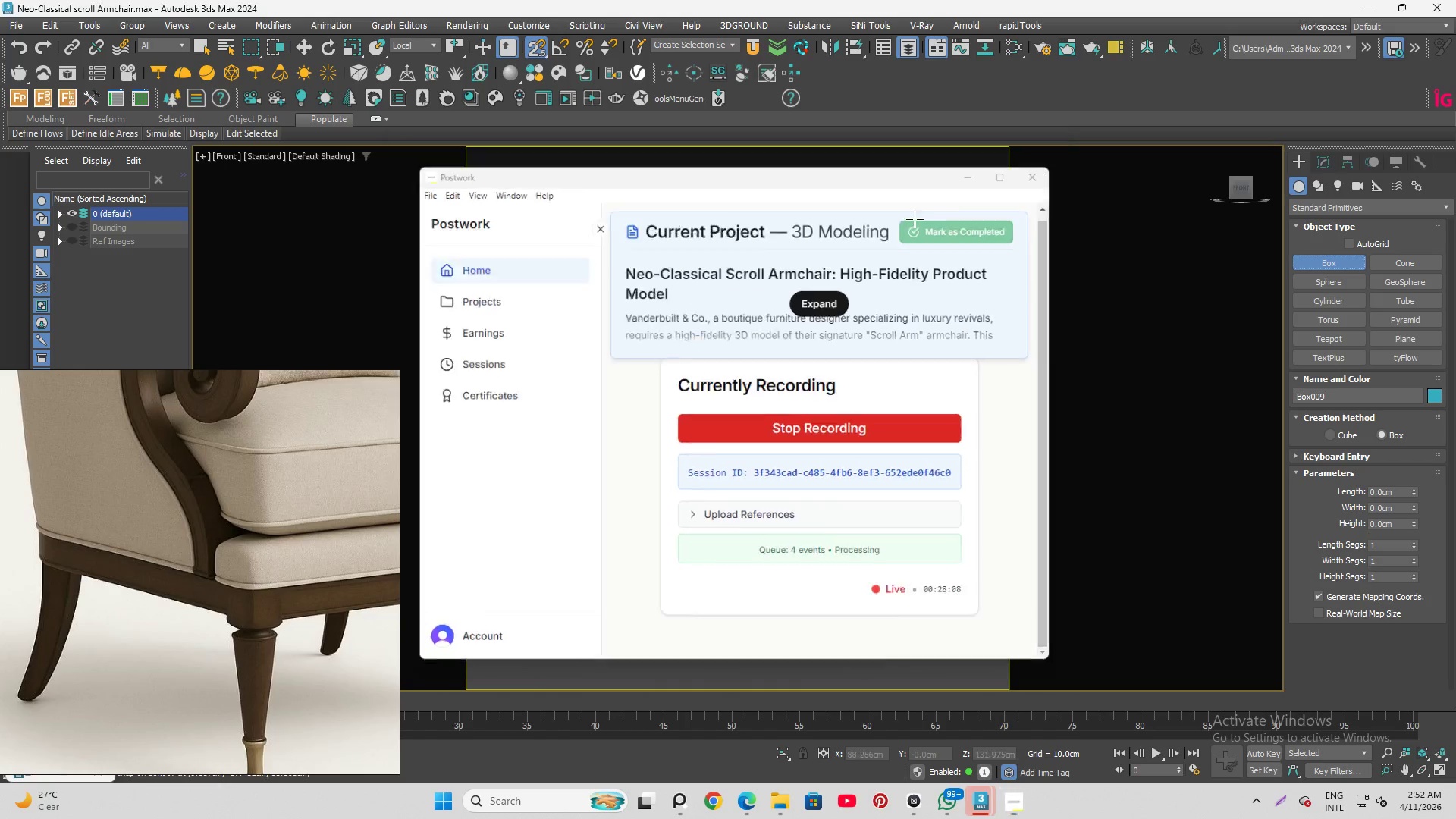 
scroll: coordinate [704, 313], scroll_direction: up, amount: 3.0
 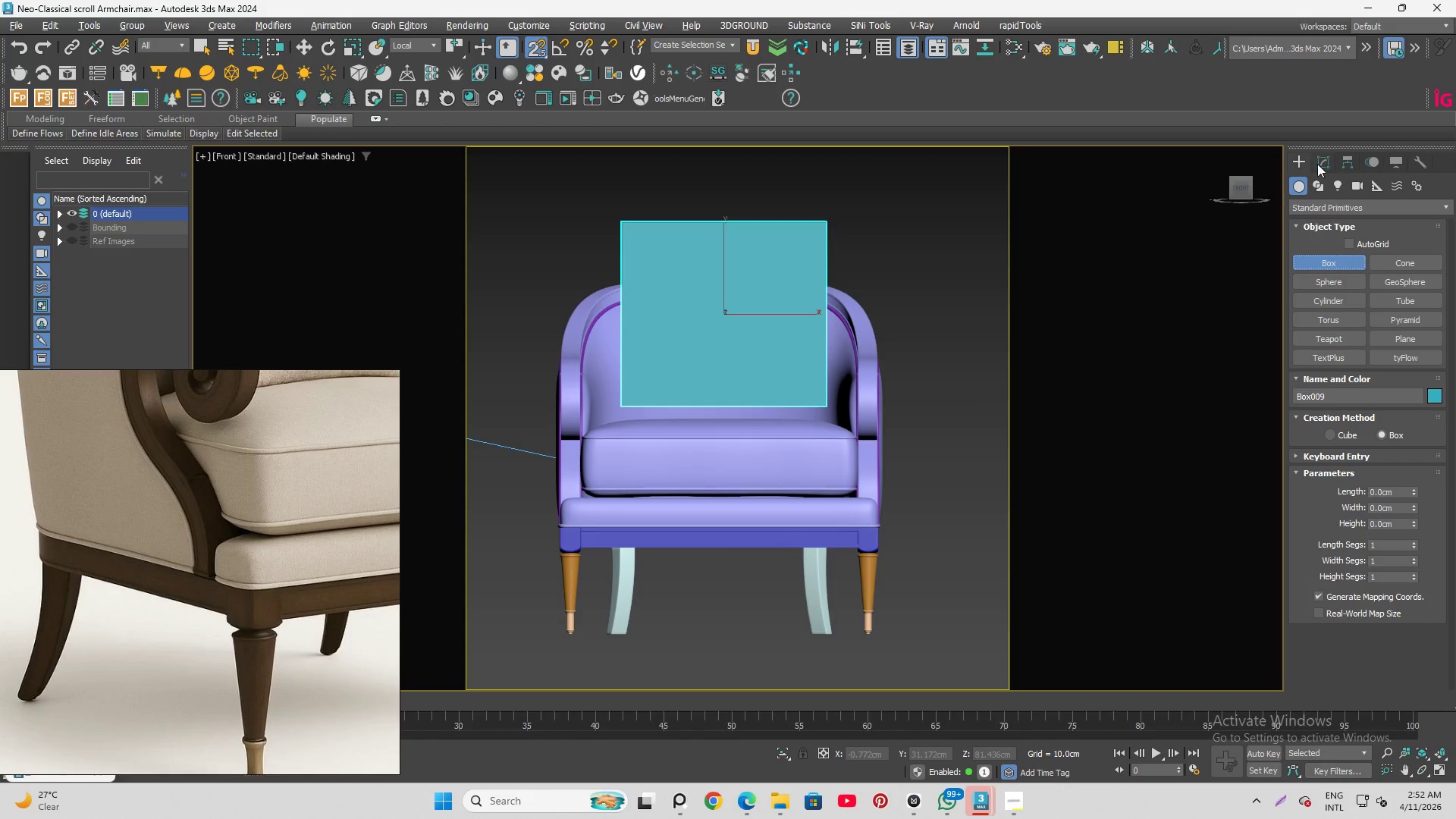 
left_click([1316, 164])
 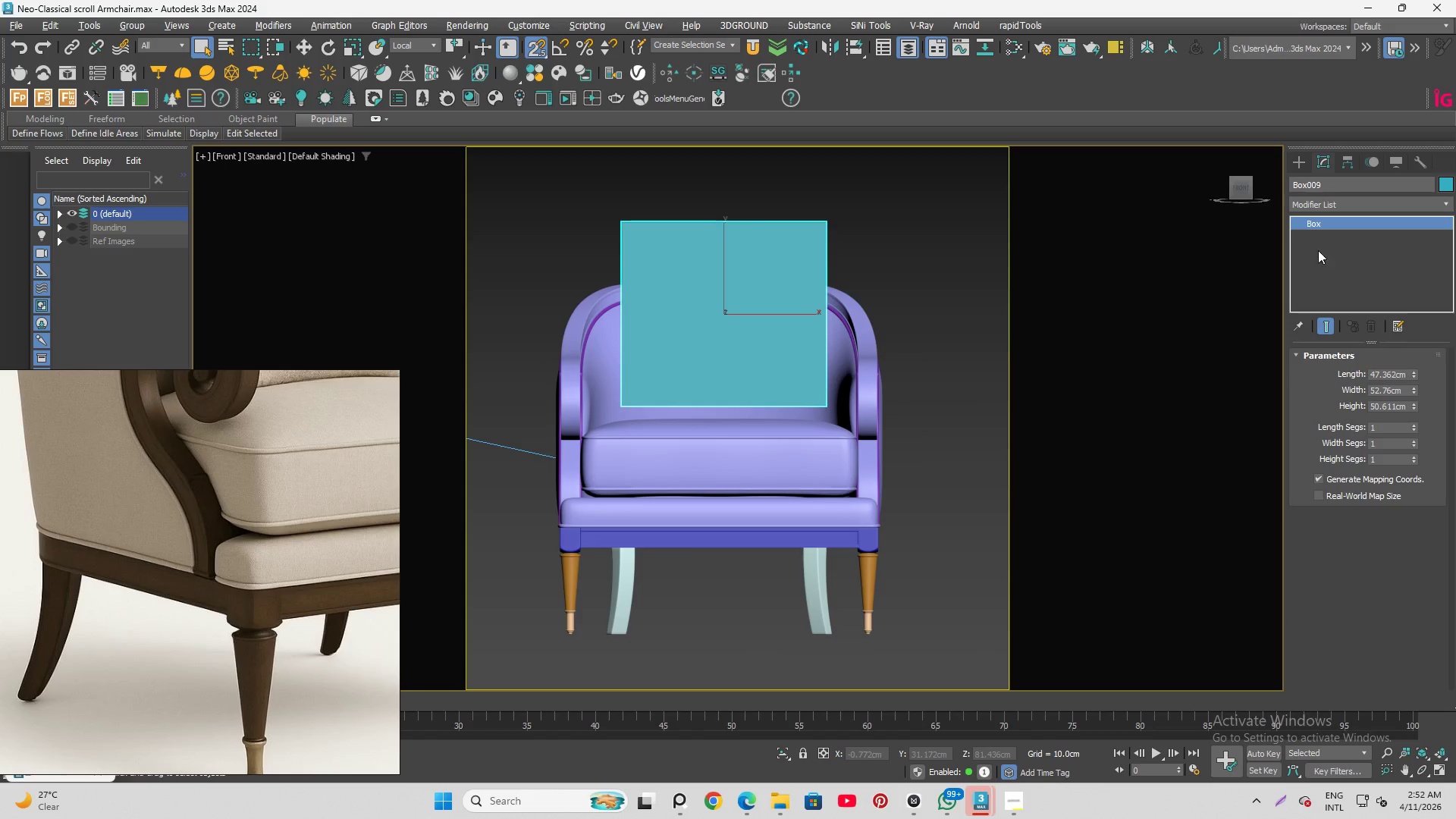 
left_click([1307, 207])
 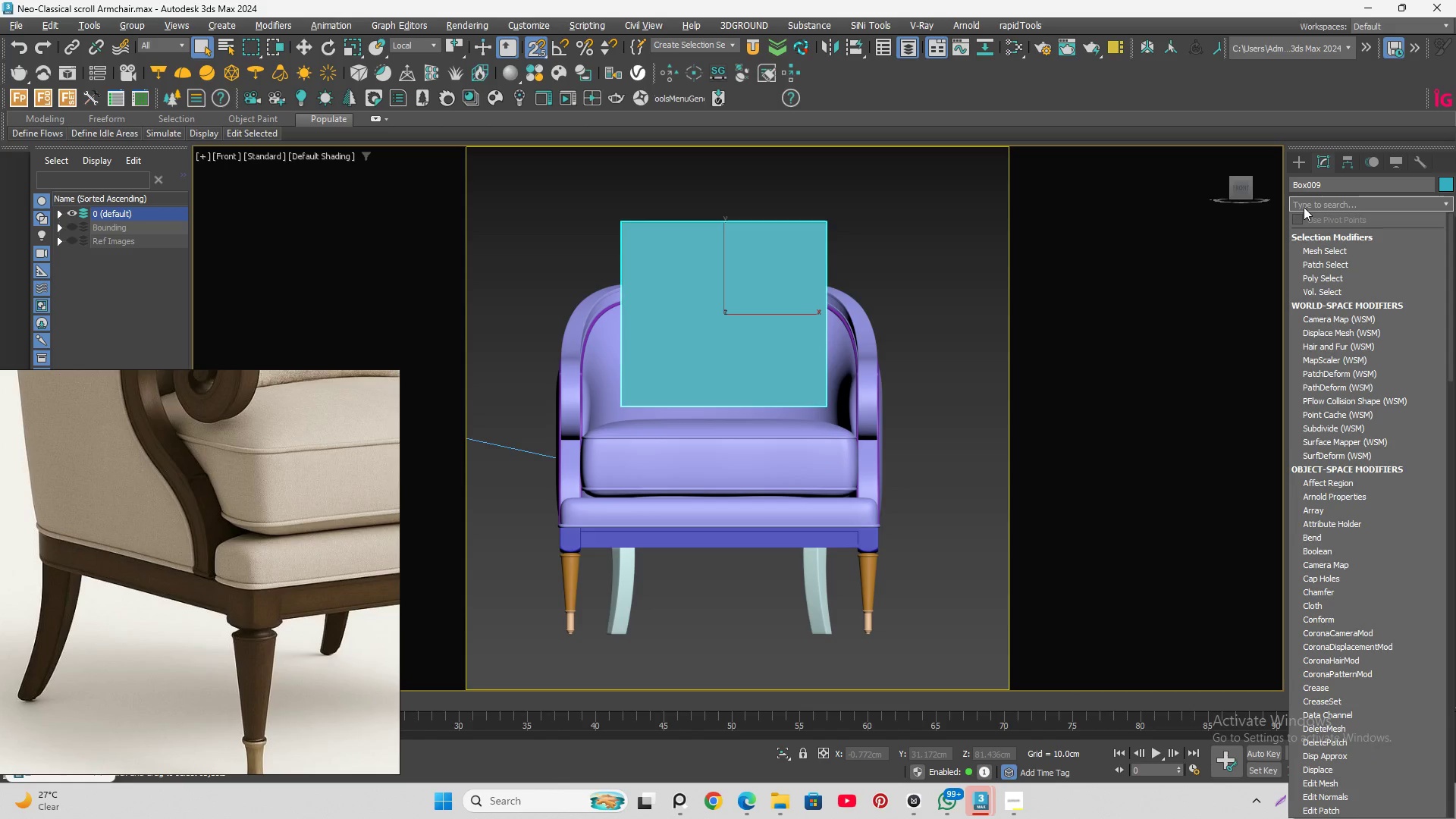 
type(ed)
 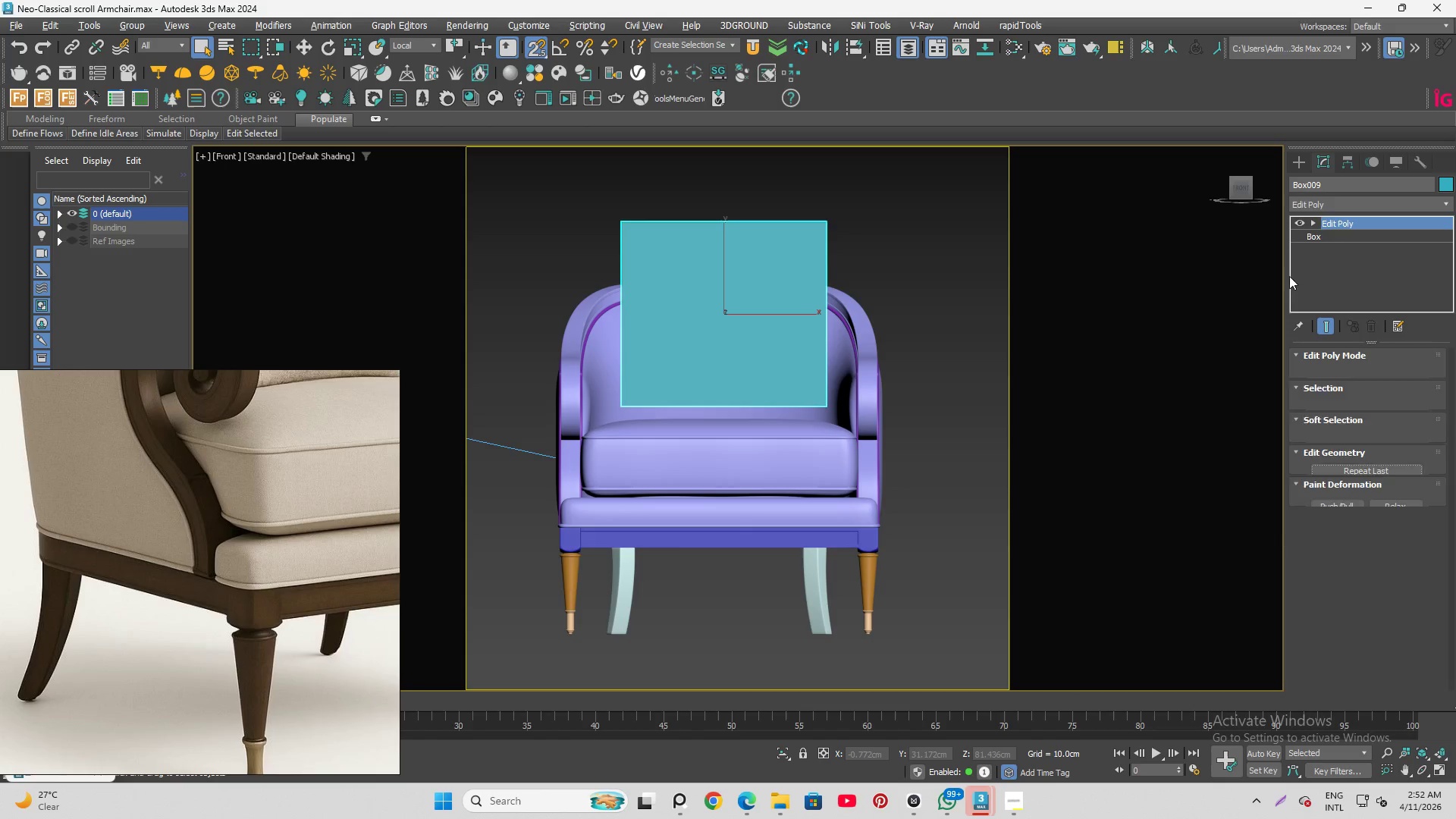 
left_click_drag(start_coordinate=[1318, 222], to_coordinate=[1314, 224])
 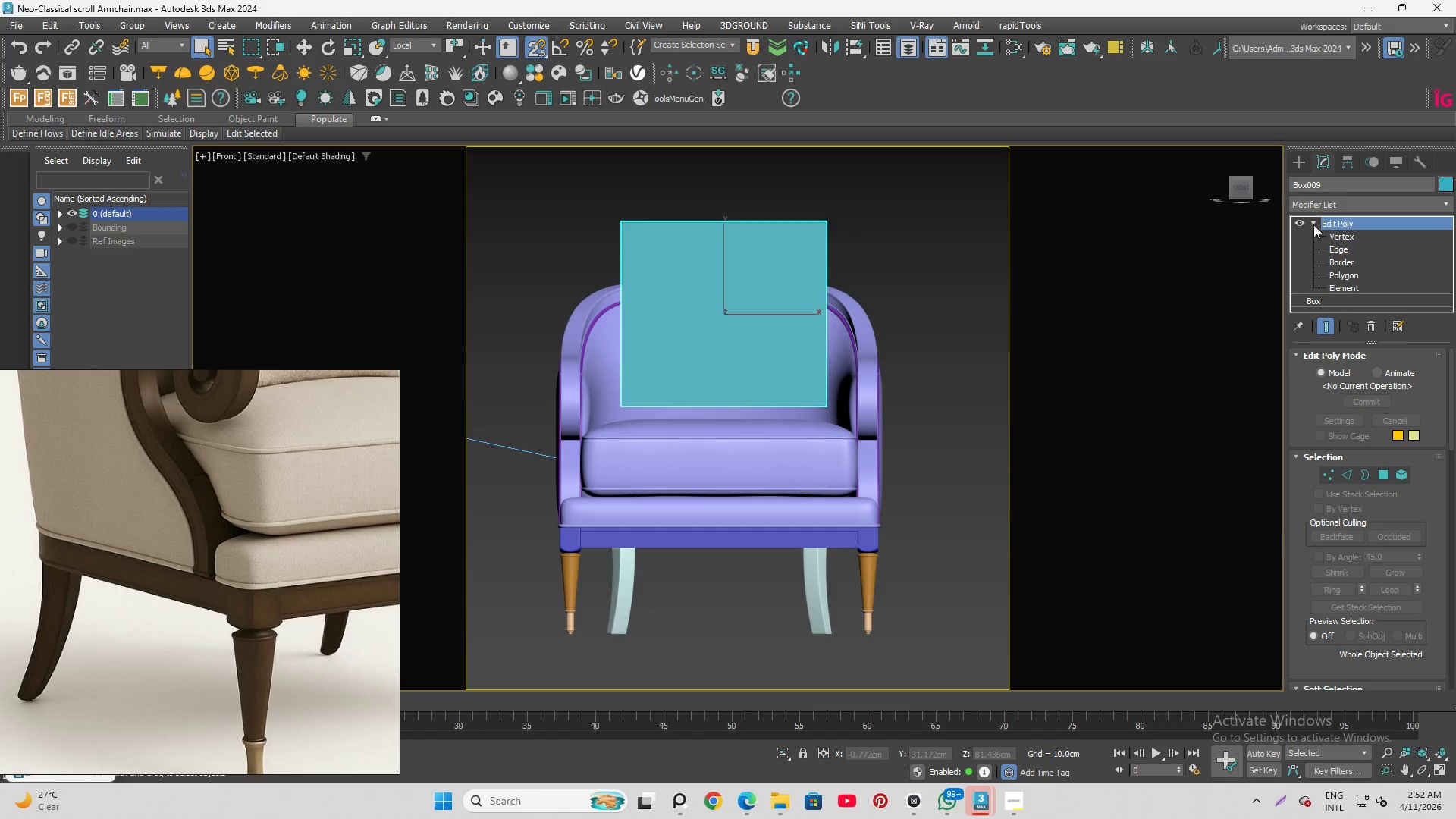 
mouse_move([1317, 238])
 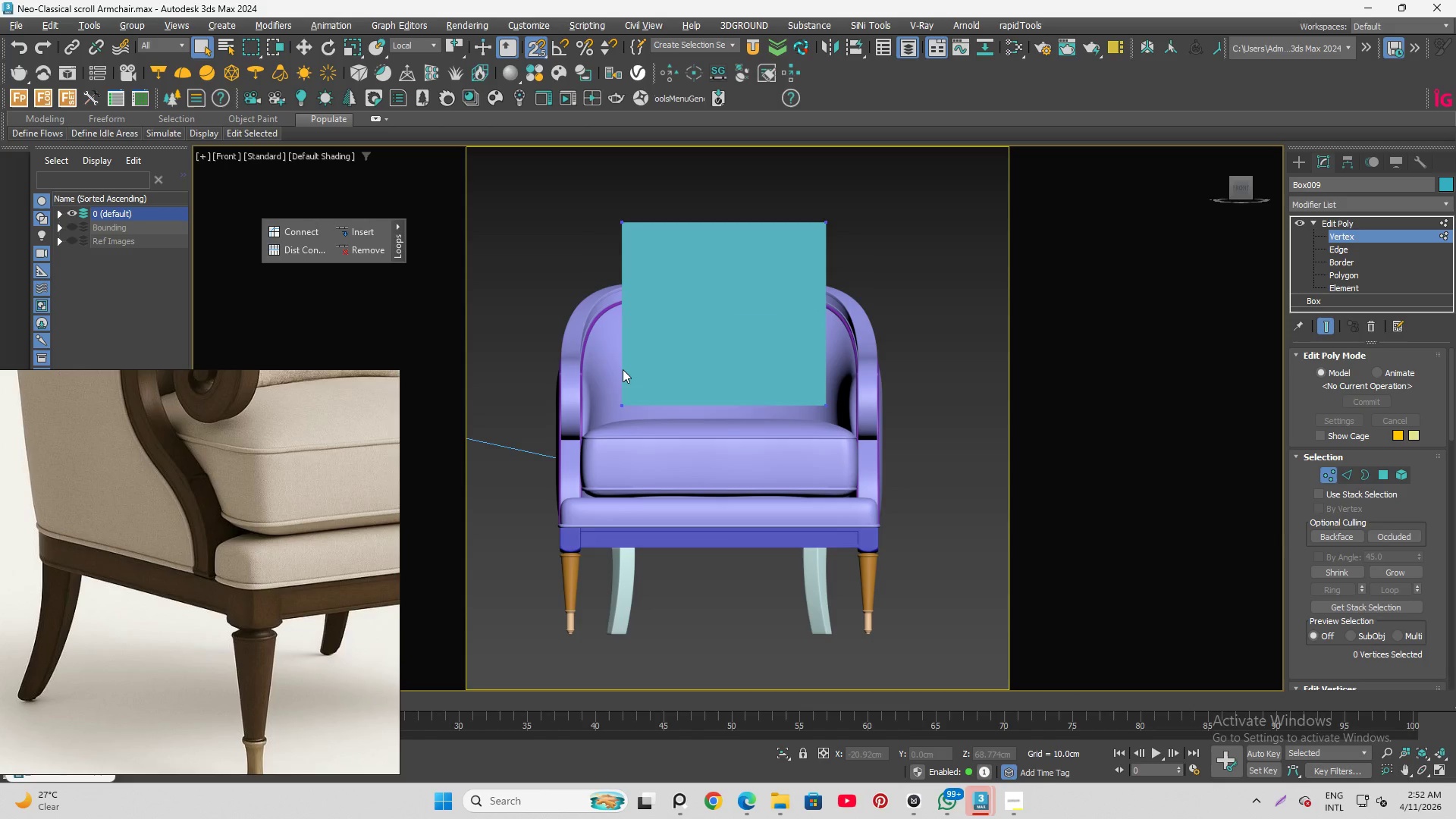 
left_click_drag(start_coordinate=[479, 353], to_coordinate=[955, 471])
 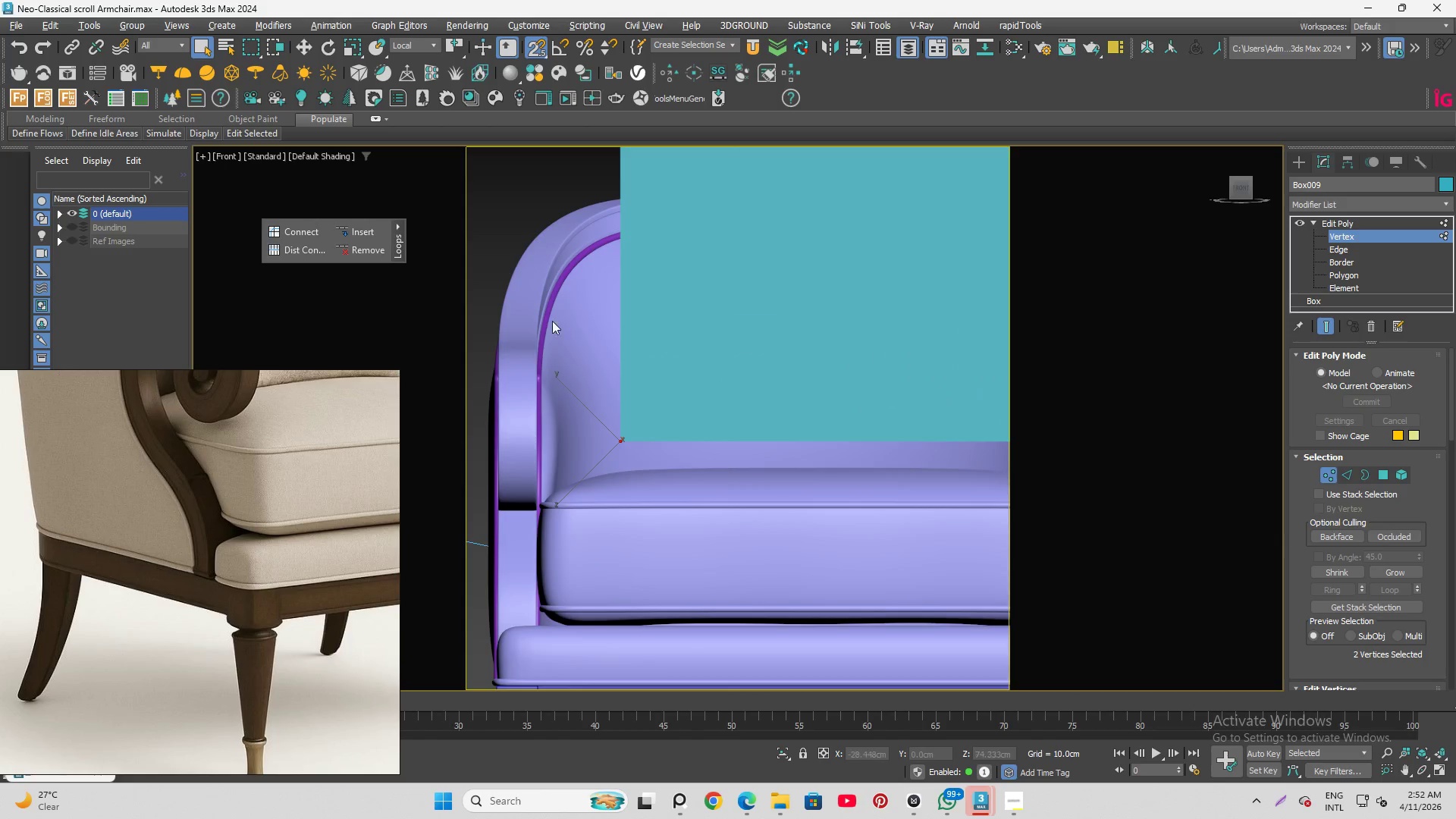 
scroll: coordinate [625, 370], scroll_direction: up, amount: 2.0
 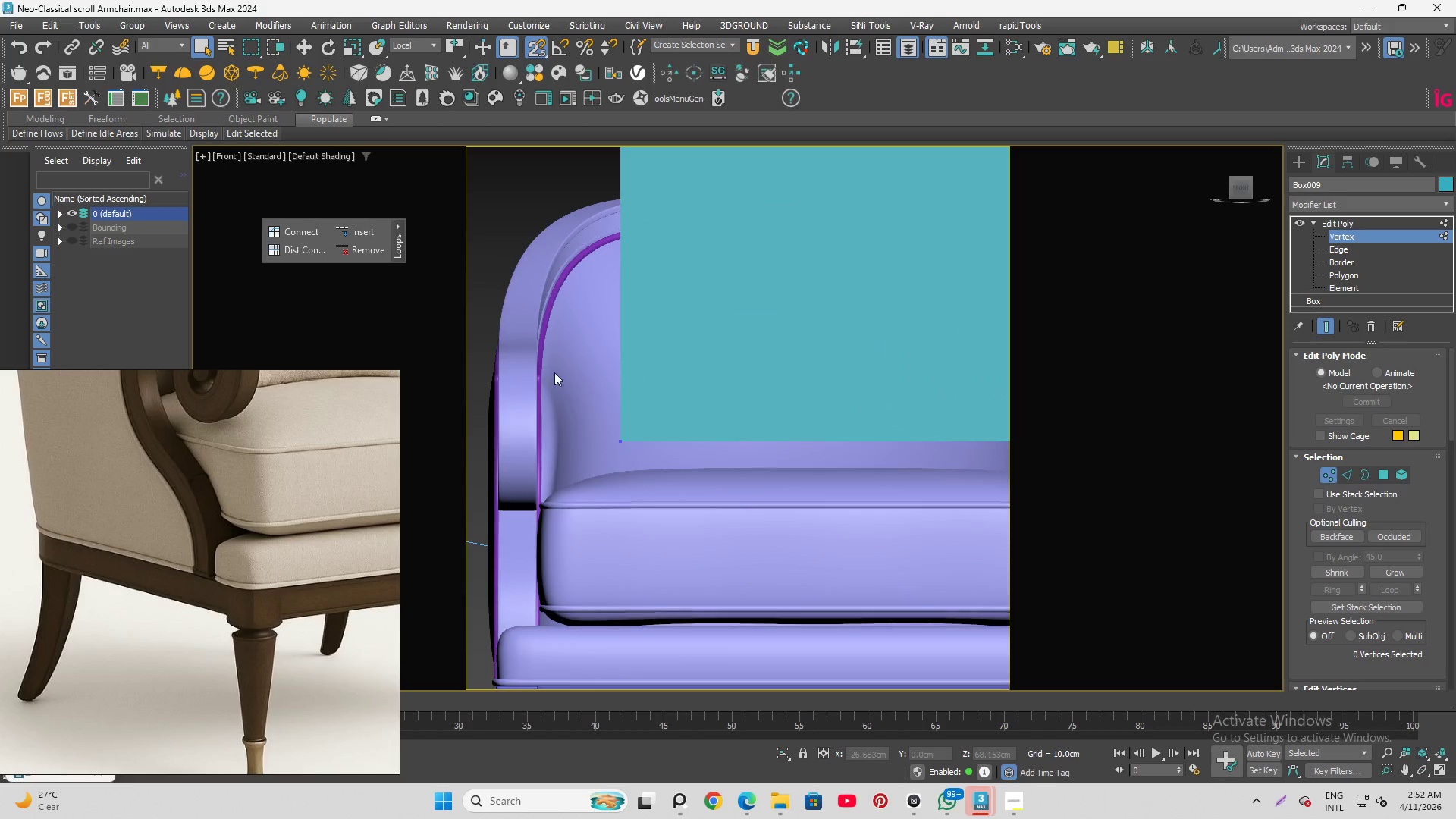 
left_click_drag(start_coordinate=[519, 293], to_coordinate=[921, 462])
 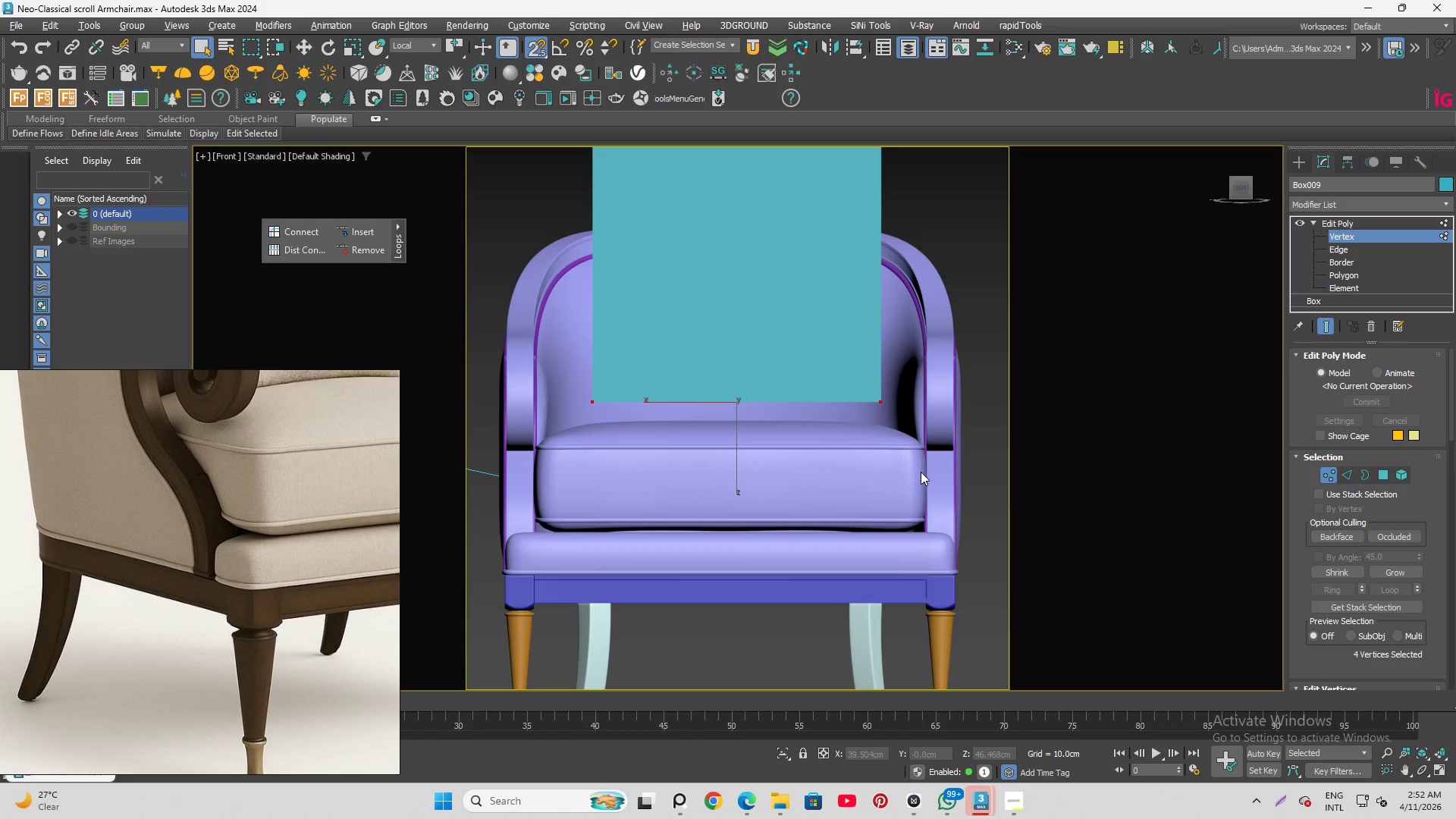 
scroll: coordinate [526, 306], scroll_direction: down, amount: 1.0
 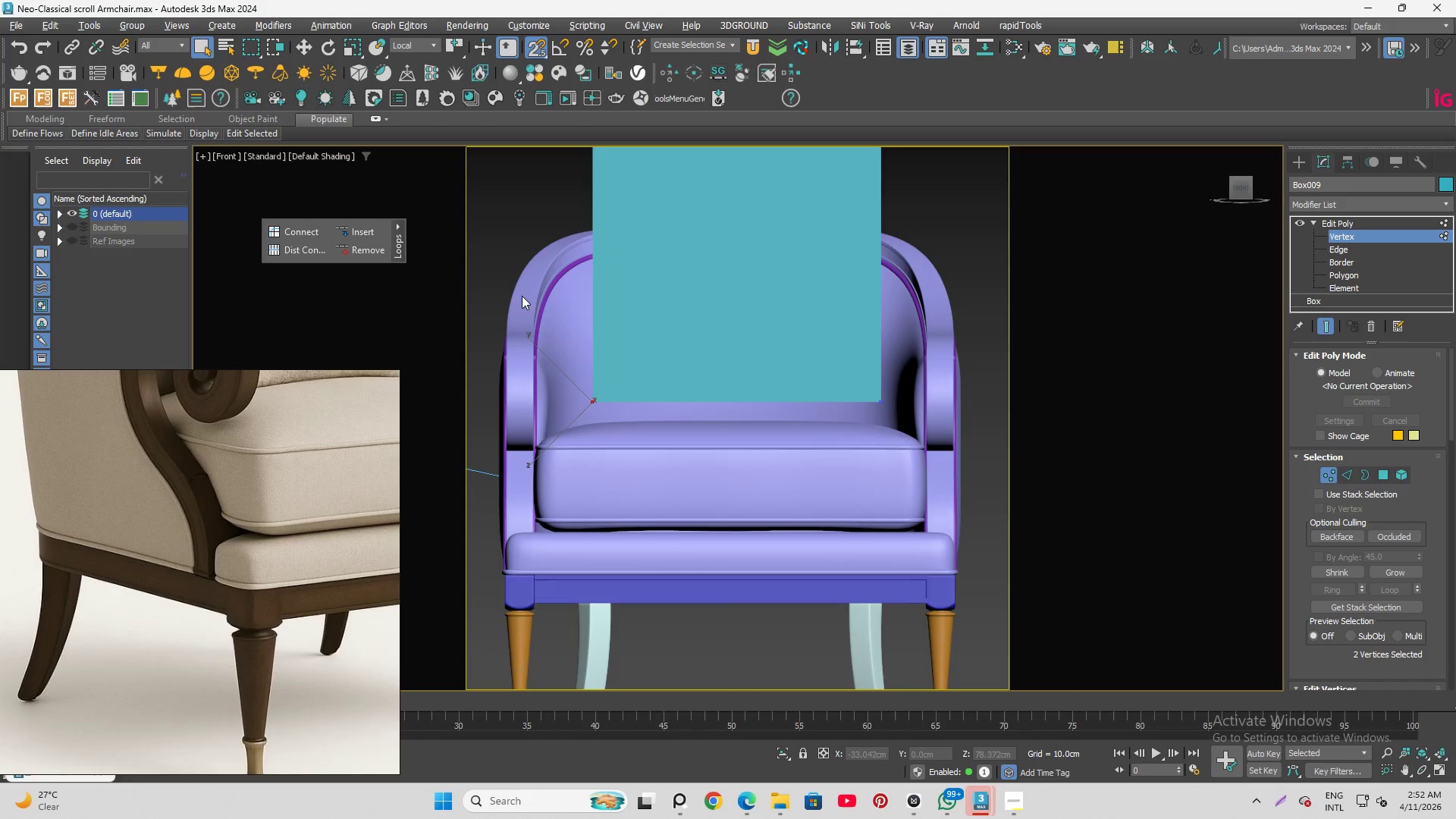 
key(W)
 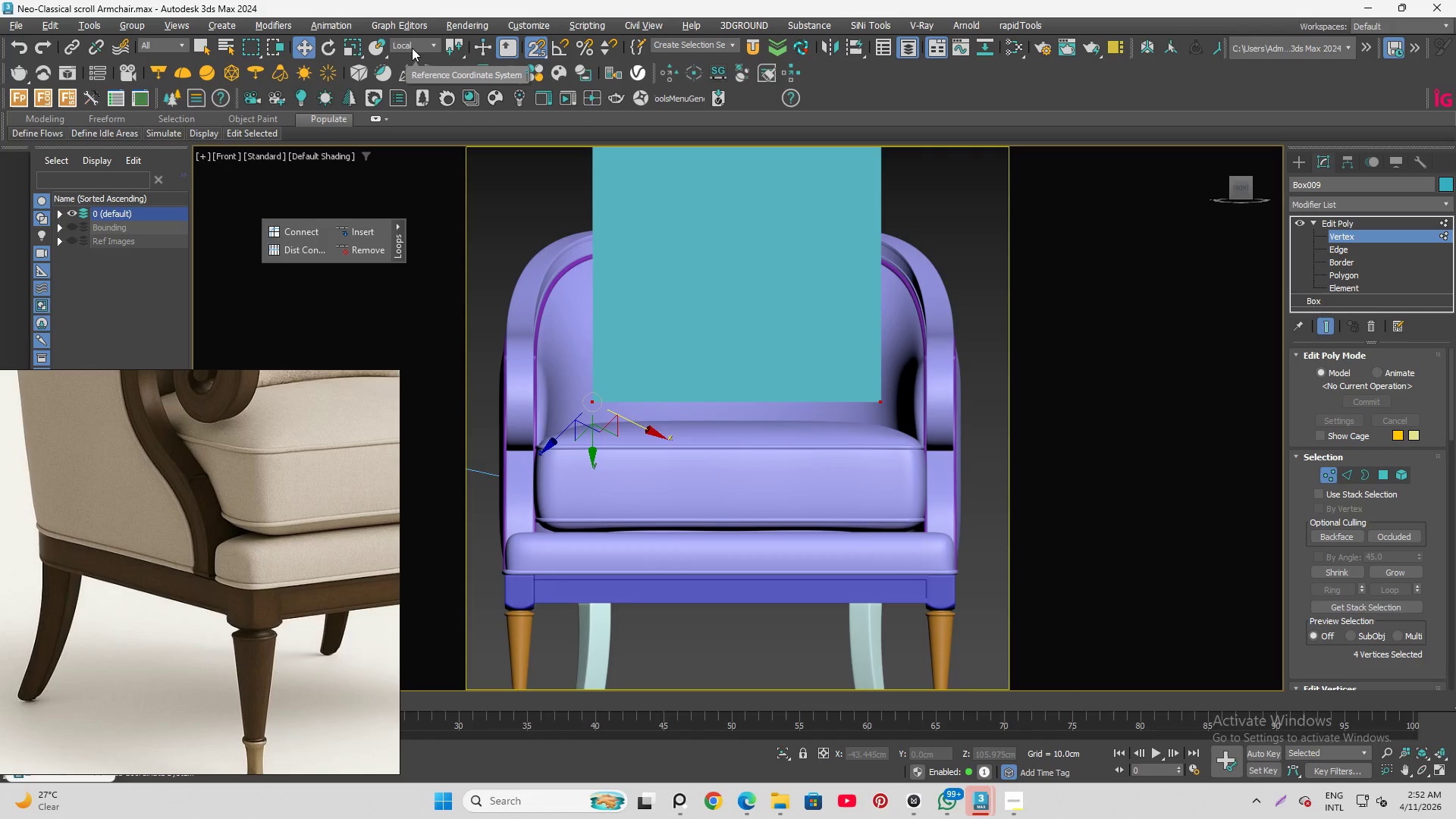 
left_click([411, 45])
 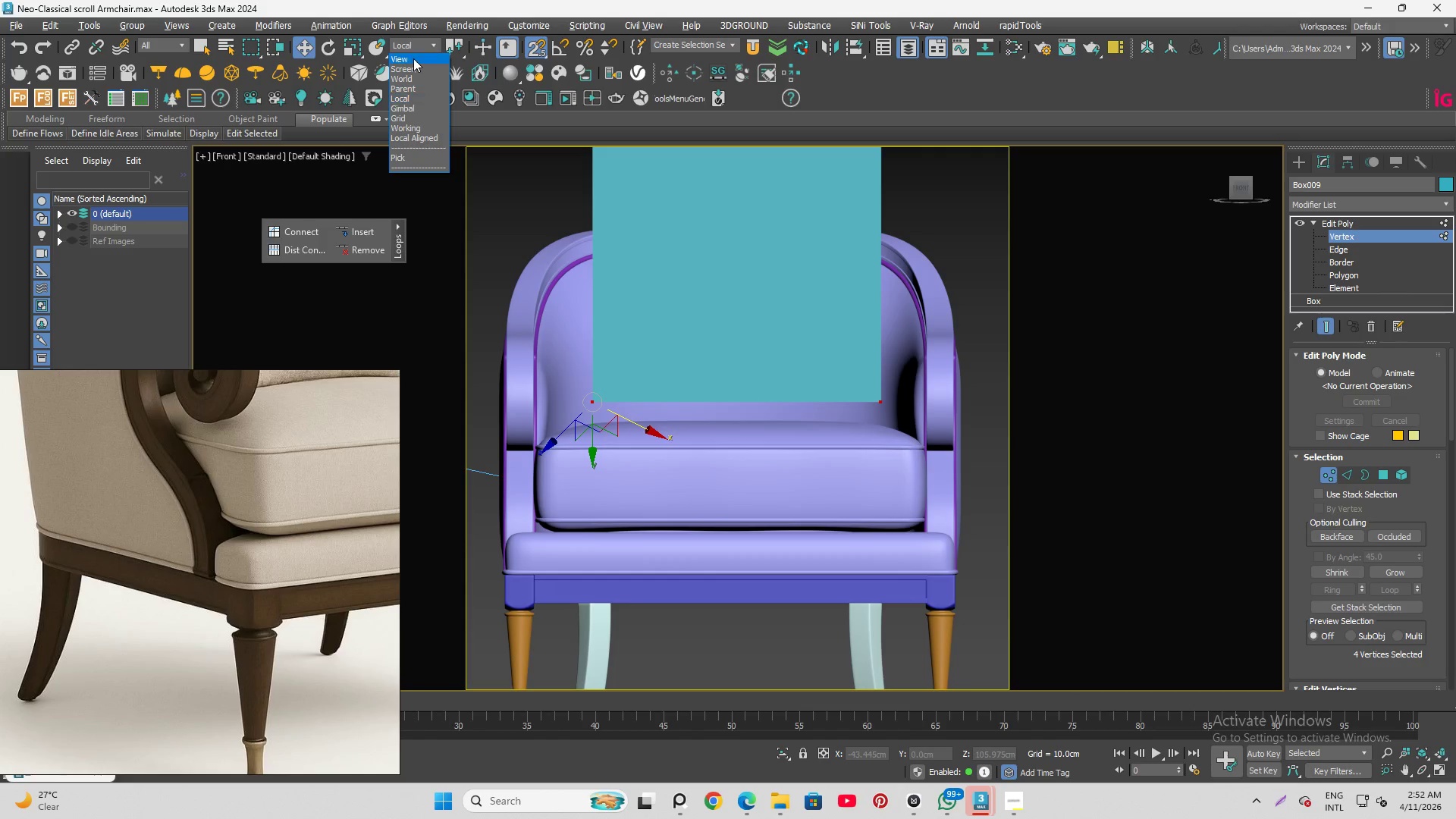 
left_click([413, 58])
 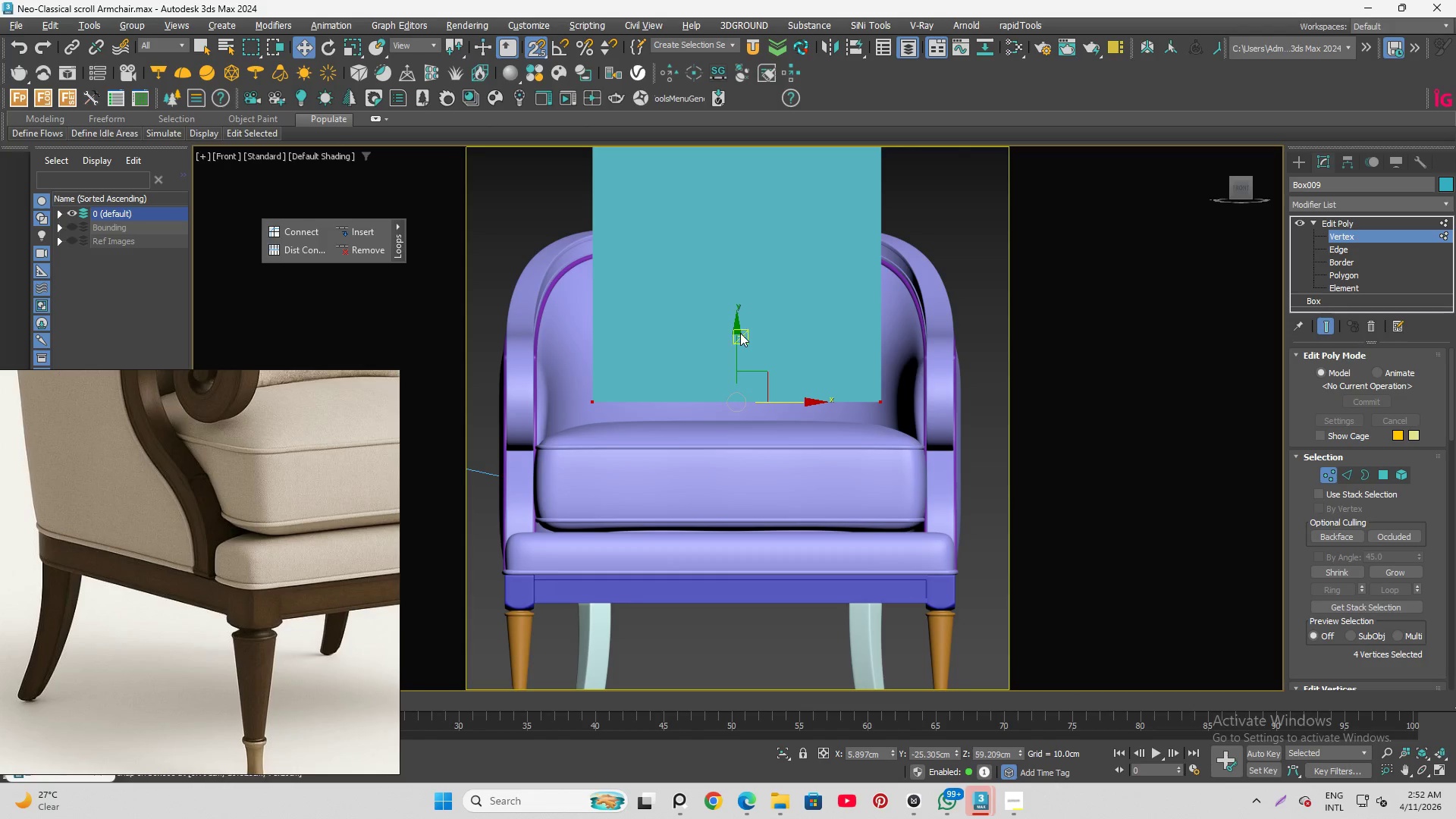 
left_click_drag(start_coordinate=[739, 333], to_coordinate=[739, 419])
 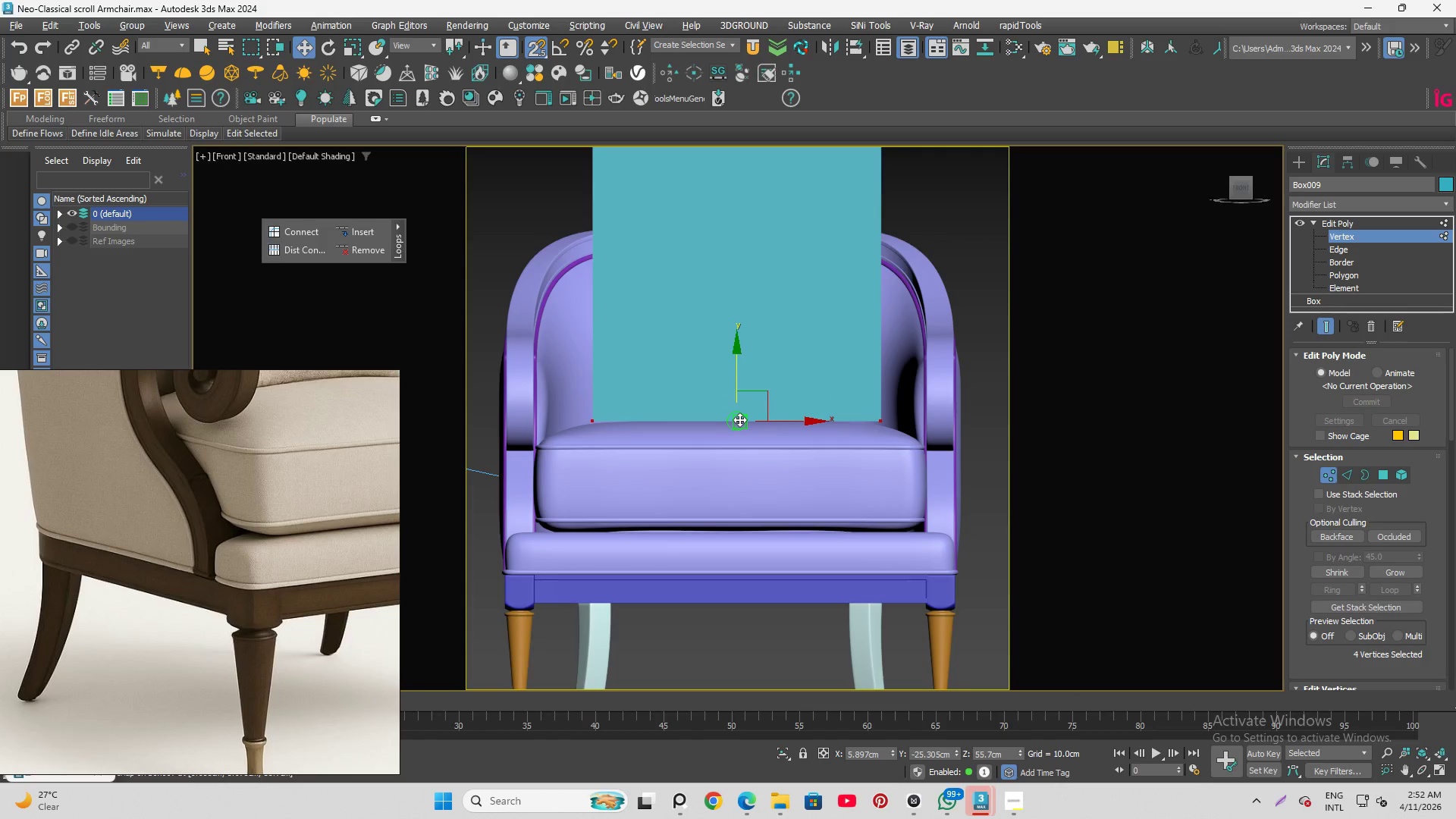 
key(S)
 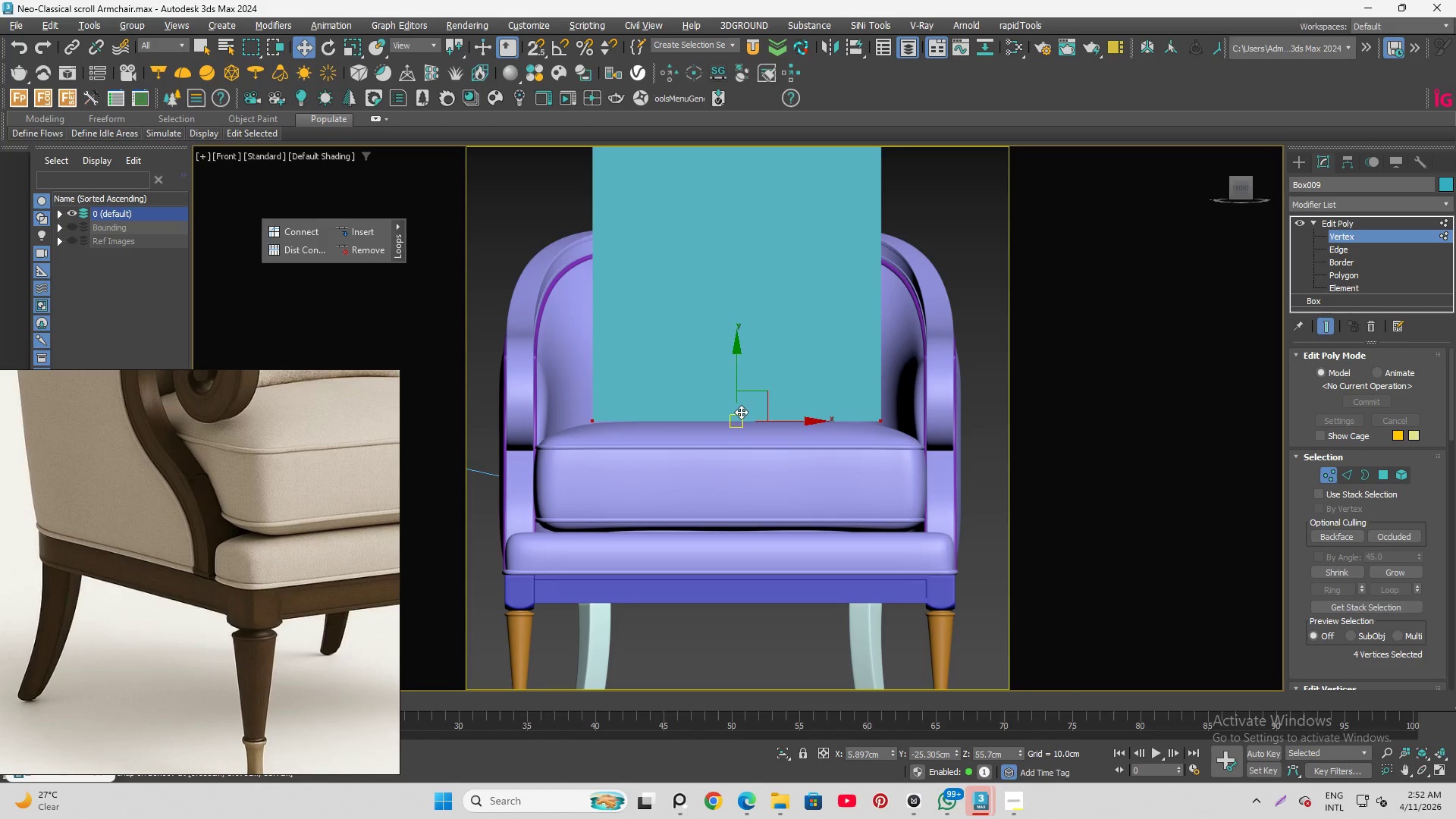 
scroll: coordinate [33, 492], scroll_direction: down, amount: 4.0
 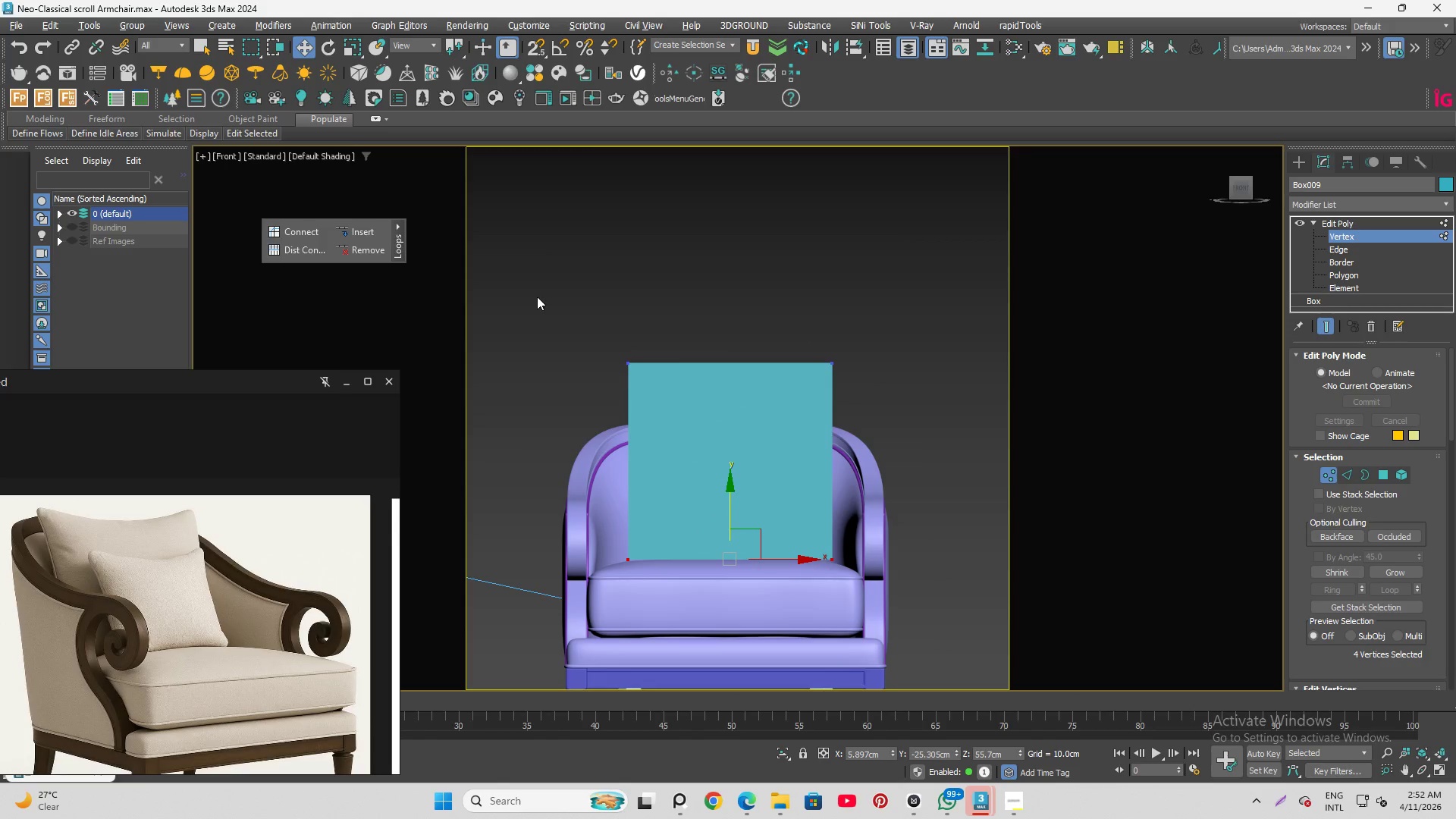 
left_click_drag(start_coordinate=[536, 296], to_coordinate=[918, 462])
 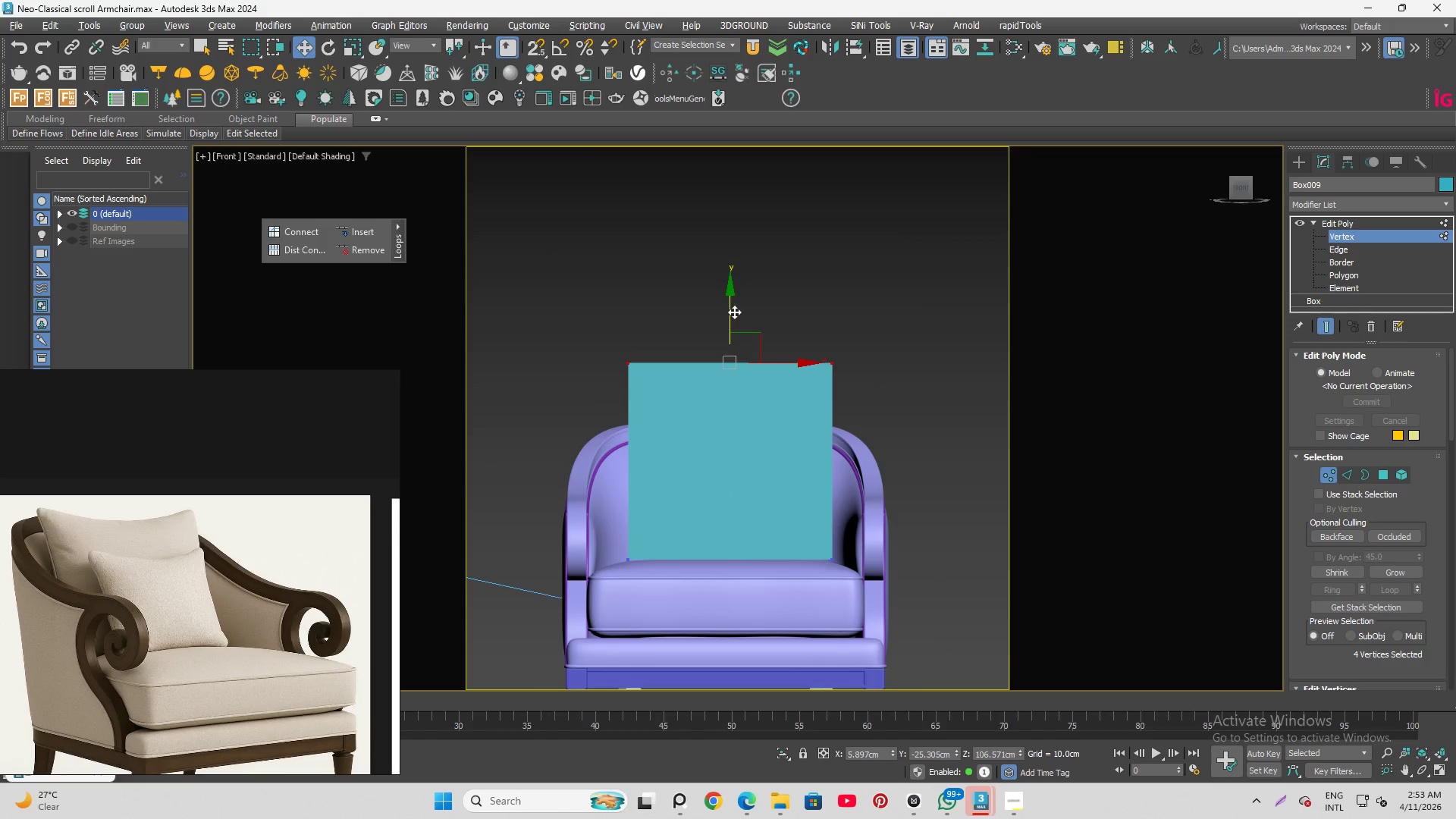 
left_click_drag(start_coordinate=[733, 307], to_coordinate=[719, 328])
 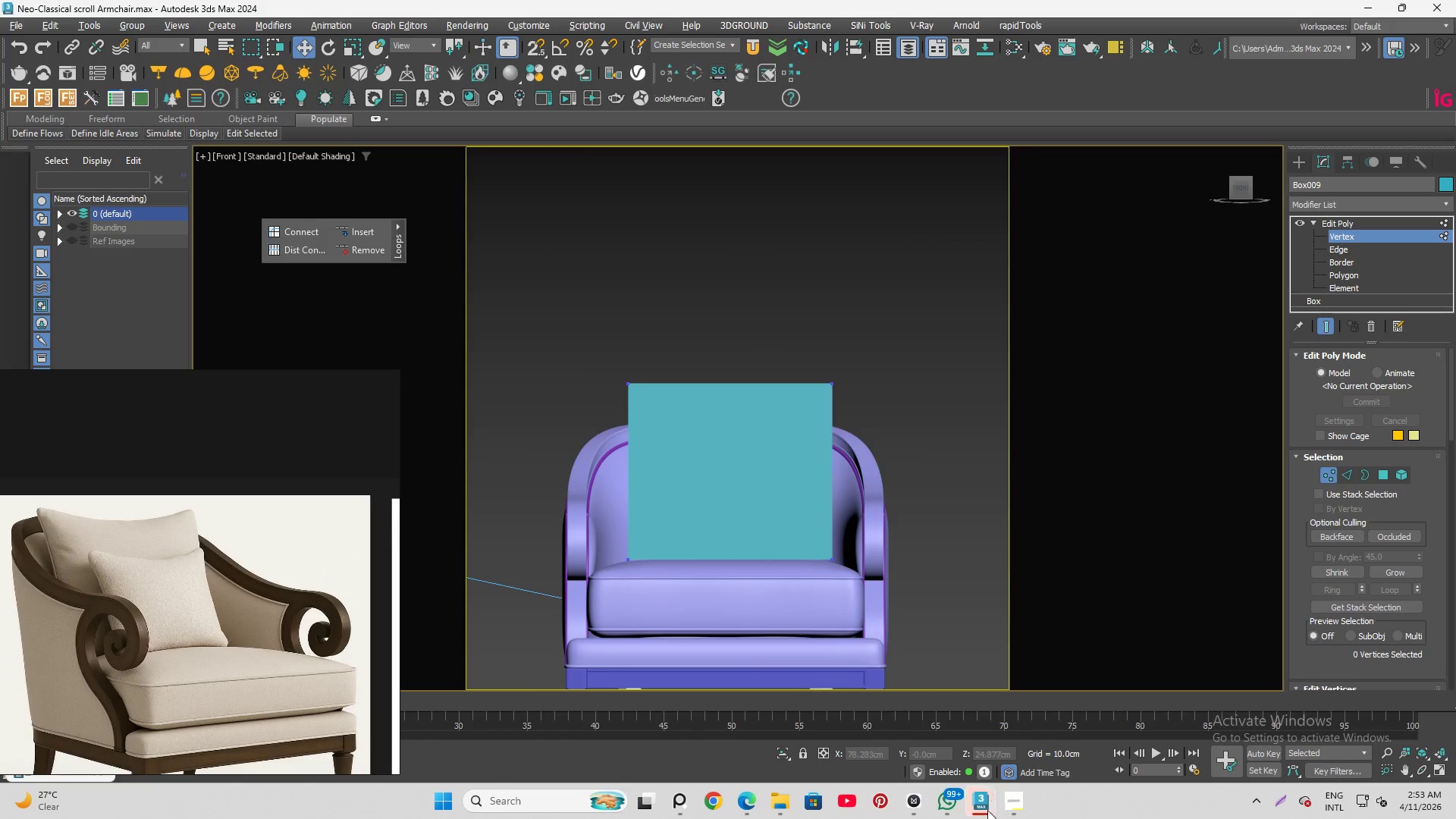 
left_click([1012, 802])
 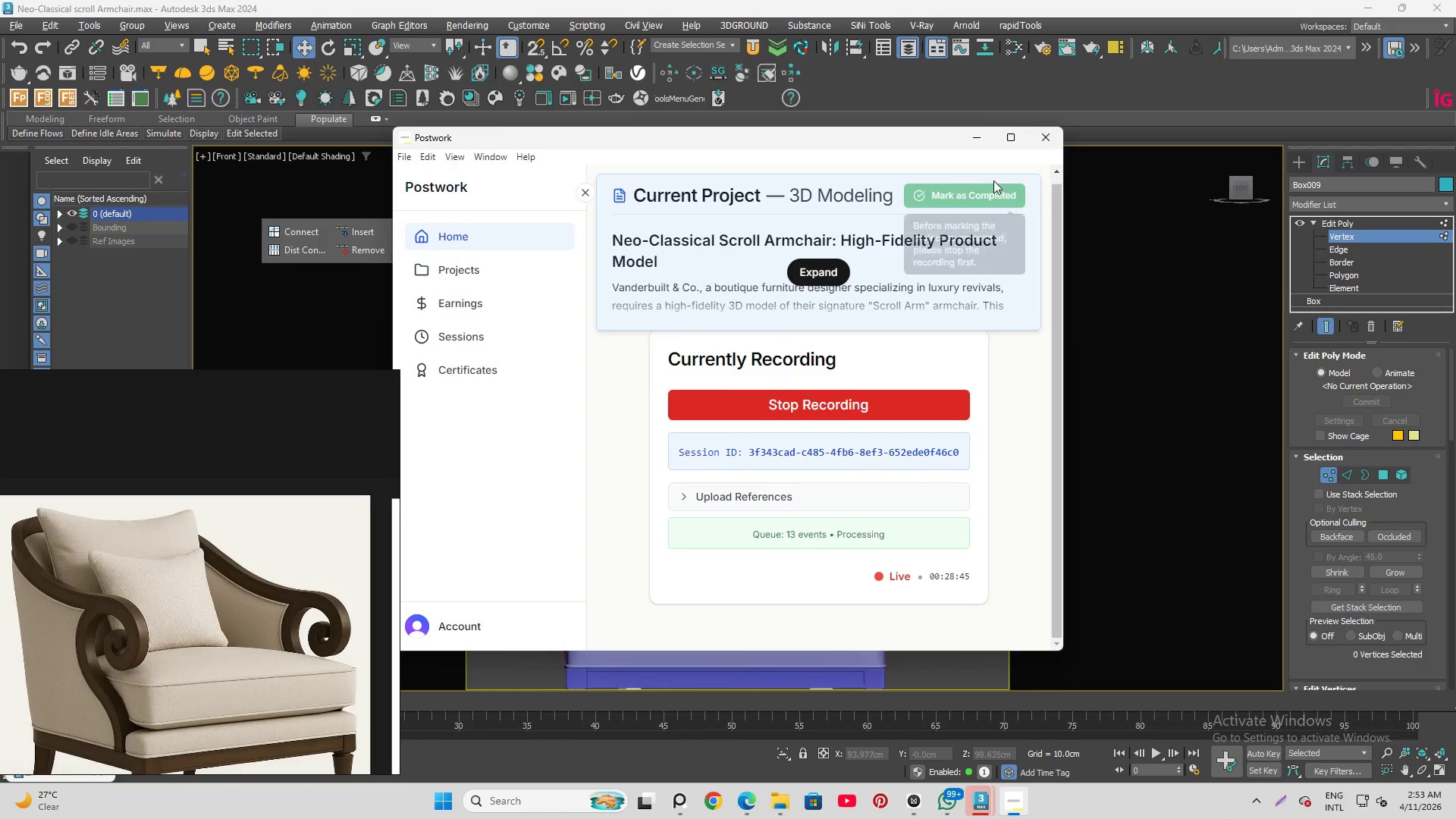 
left_click([982, 146])
 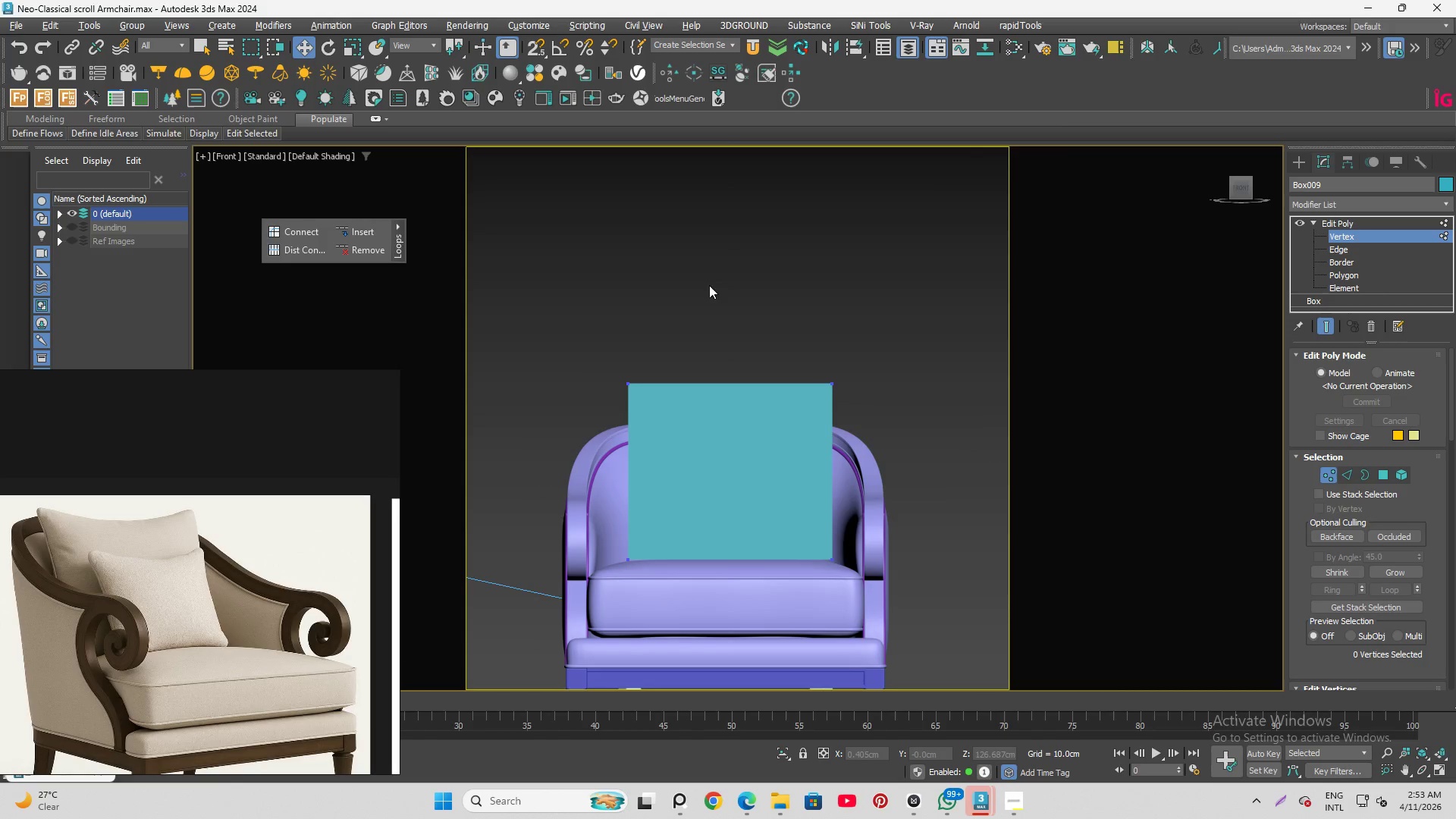 
wait(5.27)
 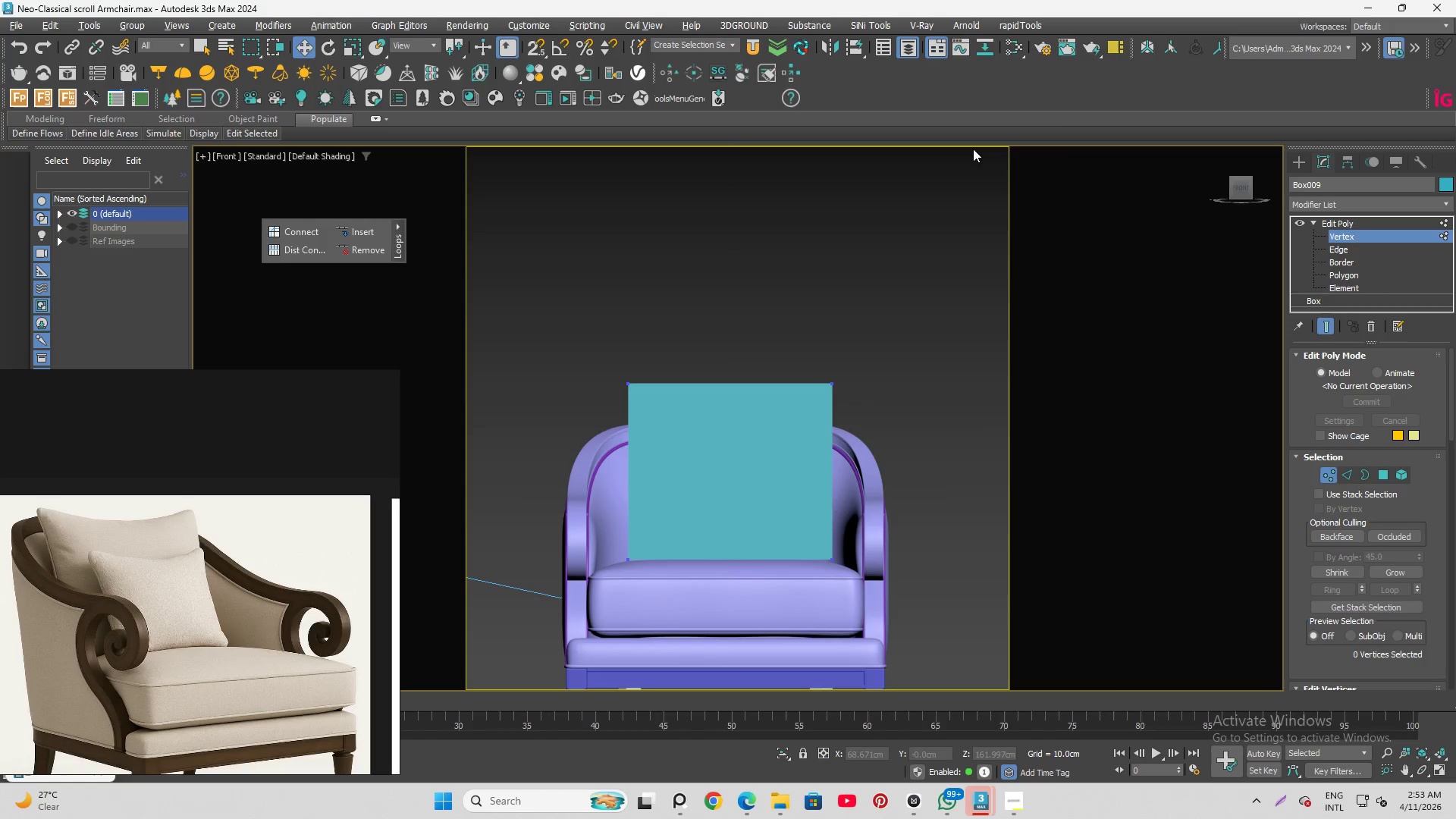 
left_click([1361, 253])
 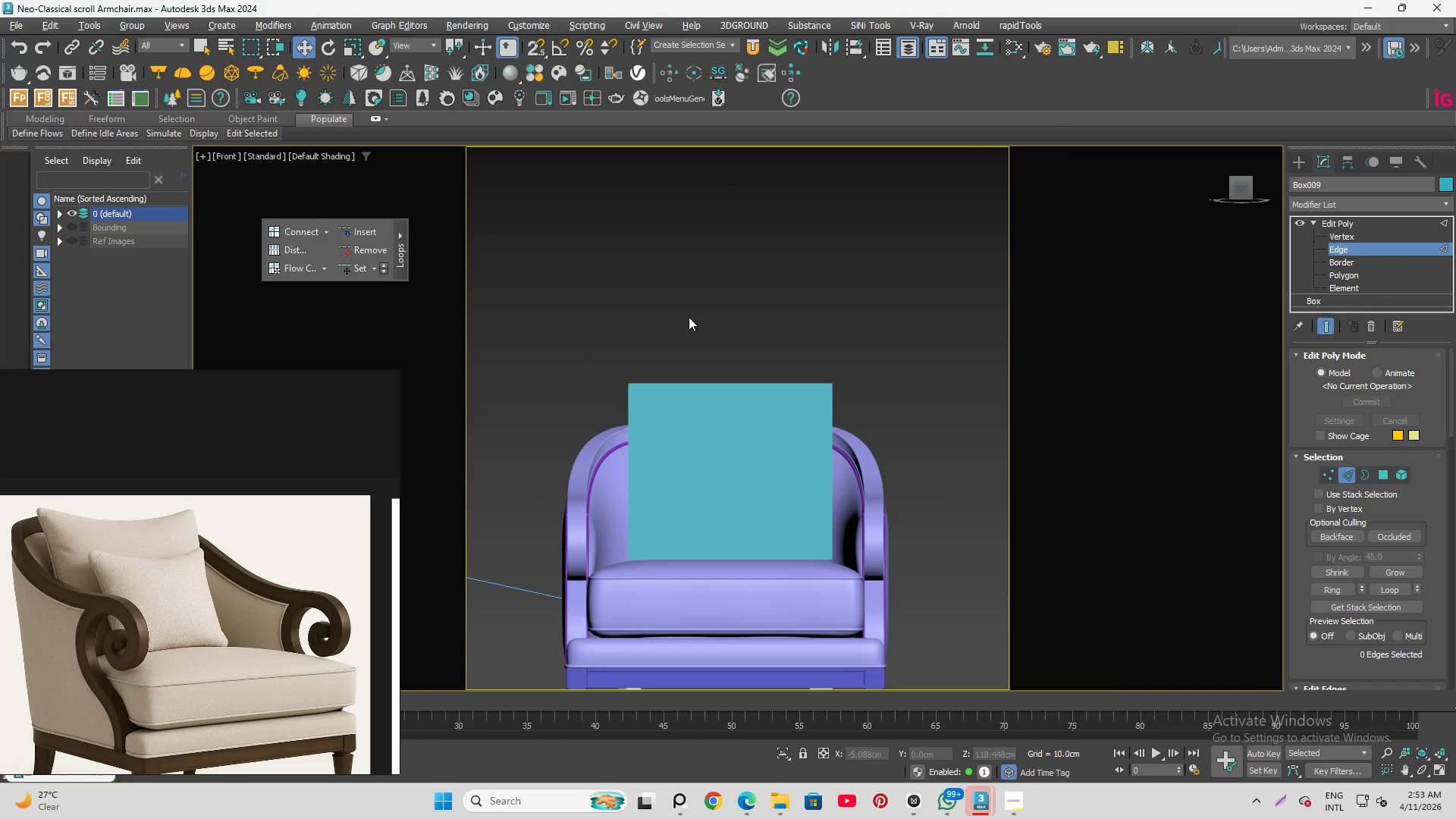 
left_click_drag(start_coordinate=[692, 318], to_coordinate=[744, 773])
 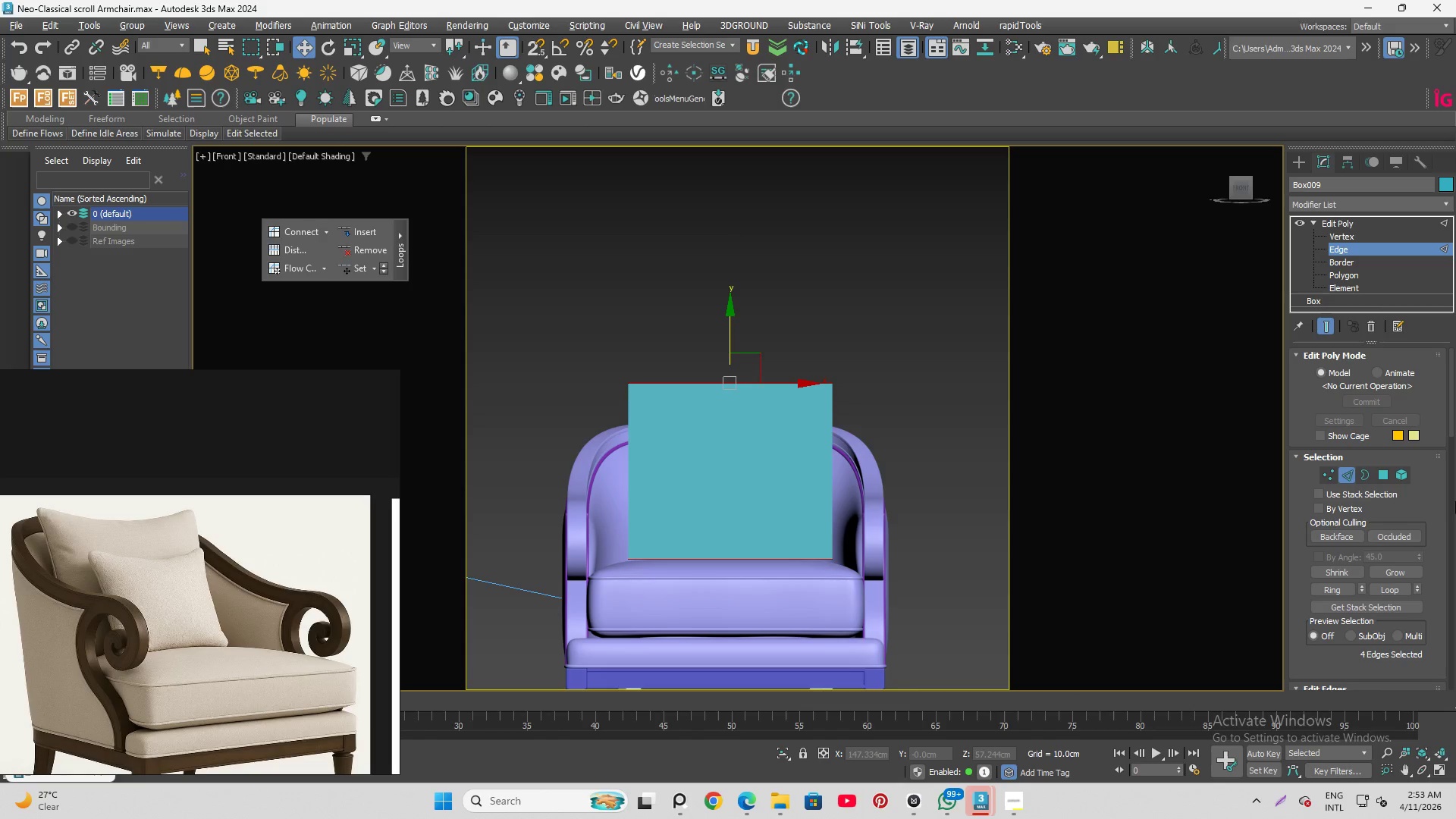 
scroll: coordinate [1410, 616], scroll_direction: down, amount: 7.0
 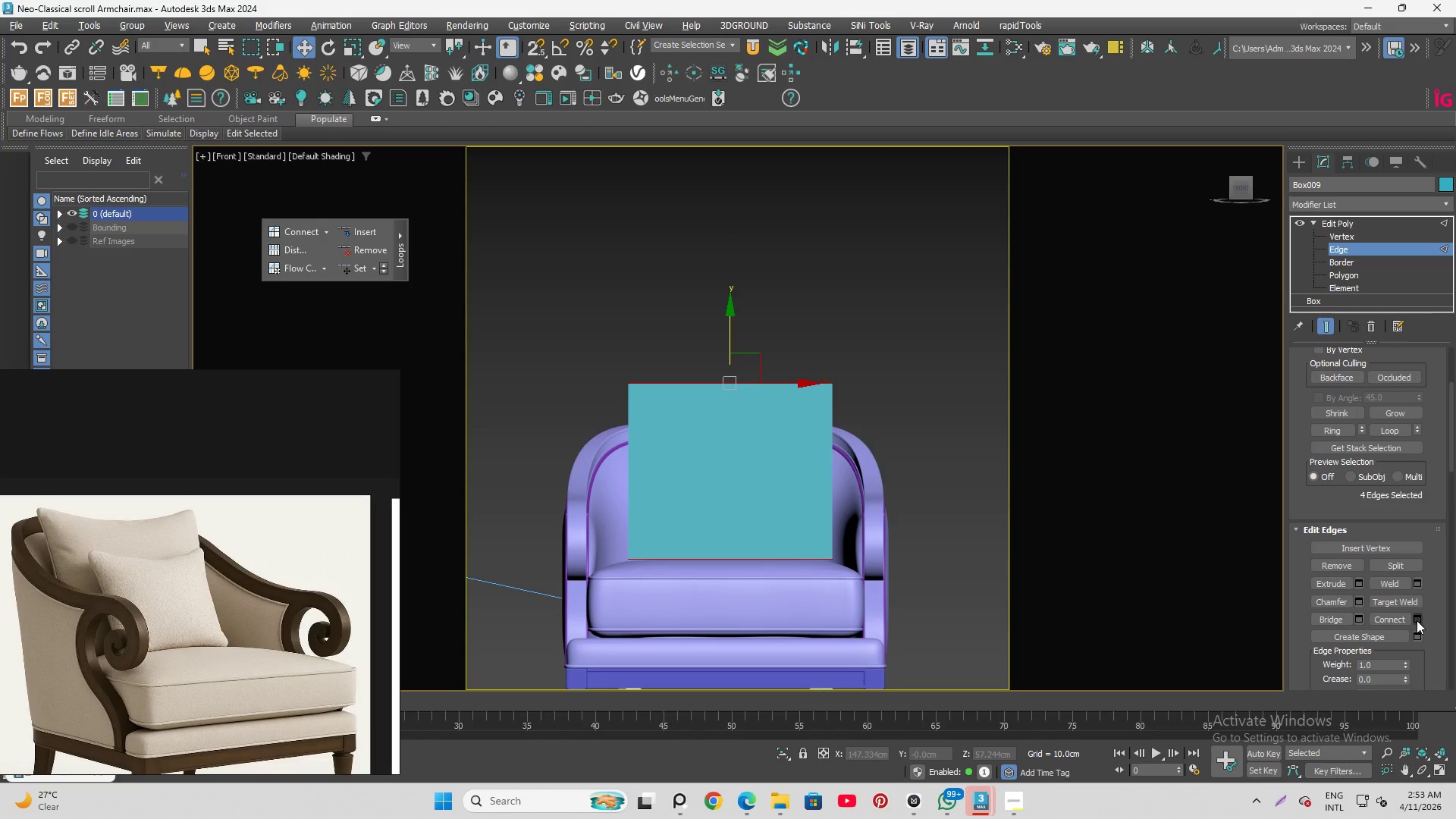 
left_click([1417, 620])
 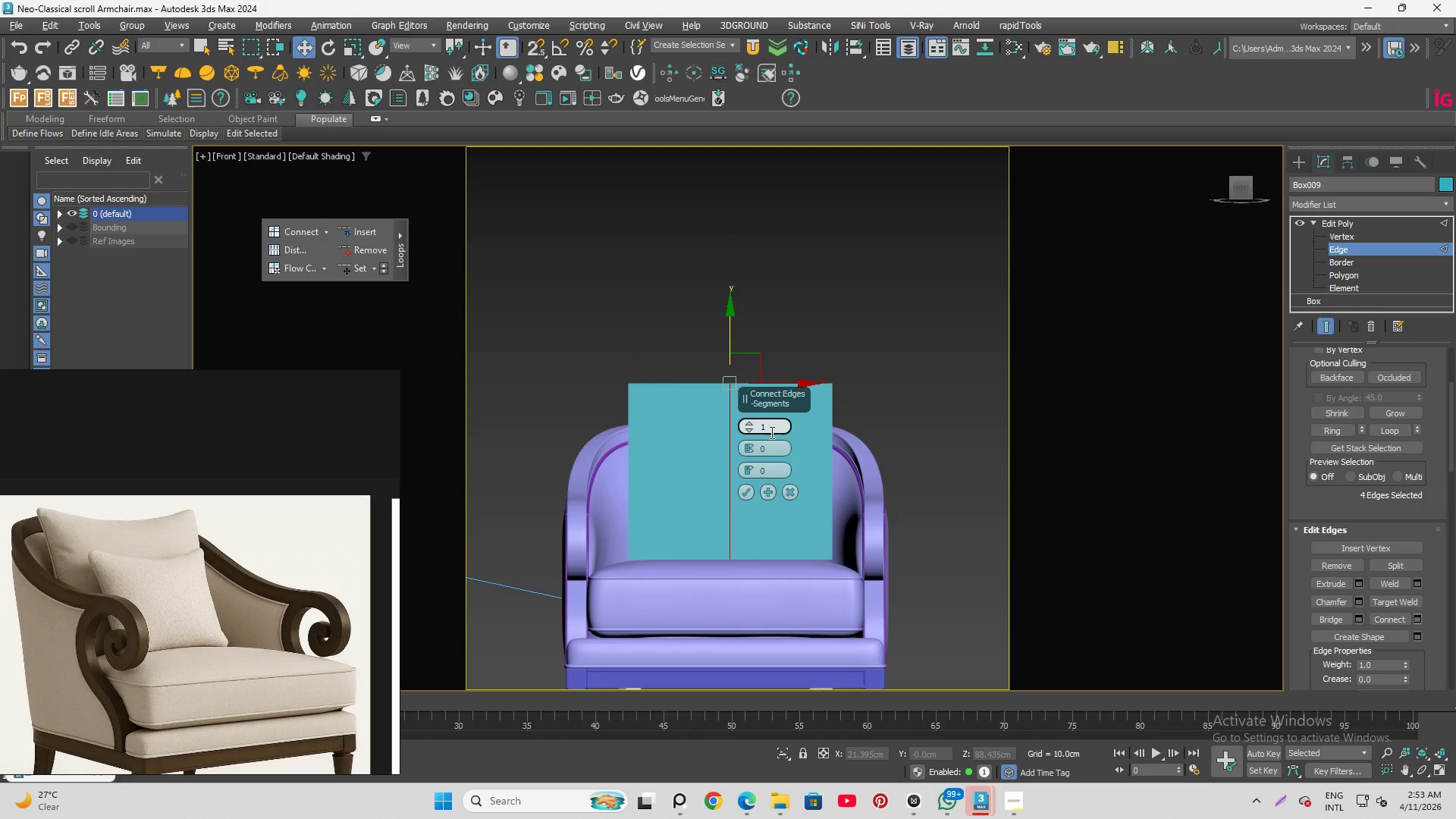 
left_click_drag(start_coordinate=[764, 428], to_coordinate=[757, 427])
 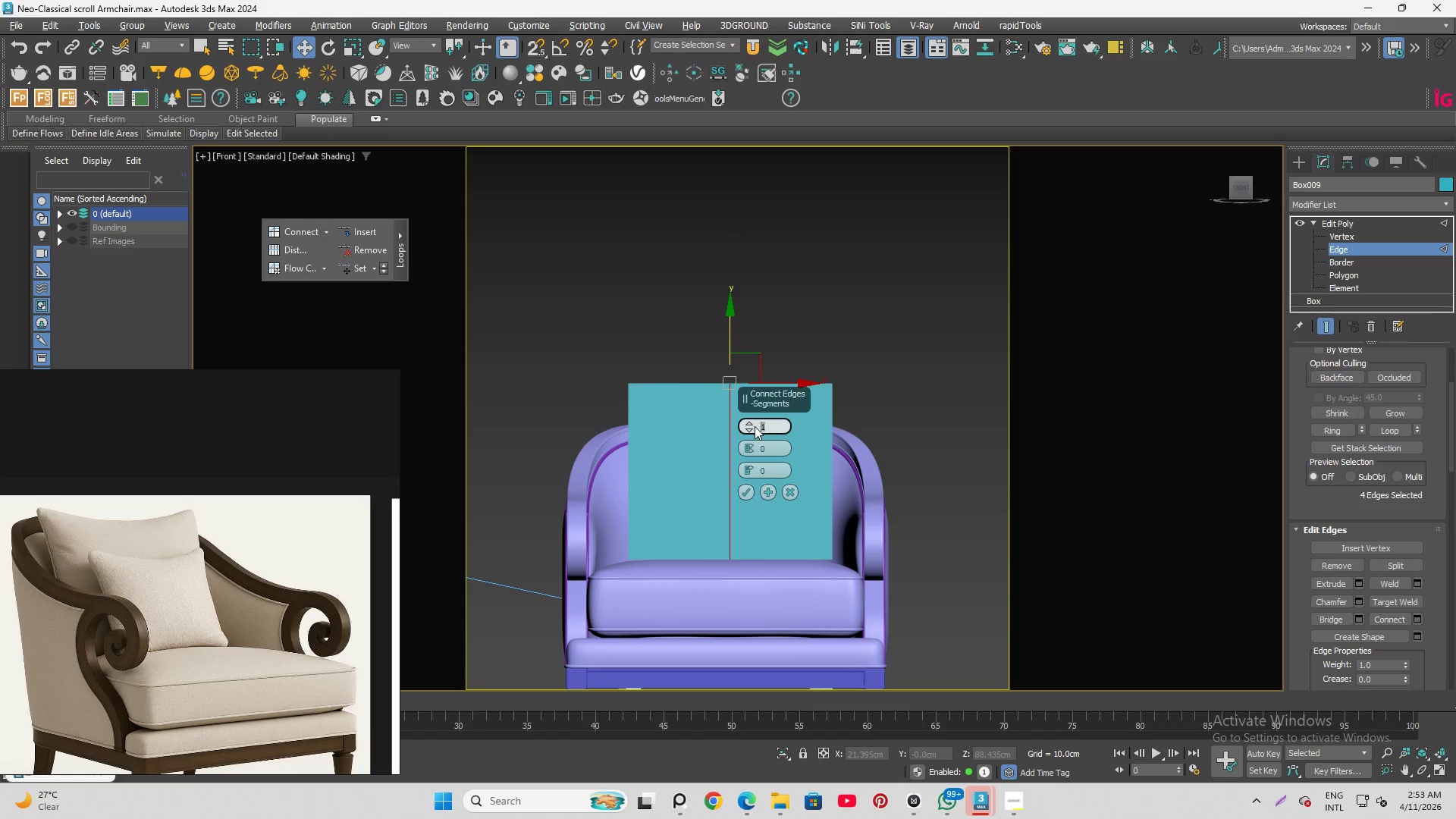 
key(Numpad7)
 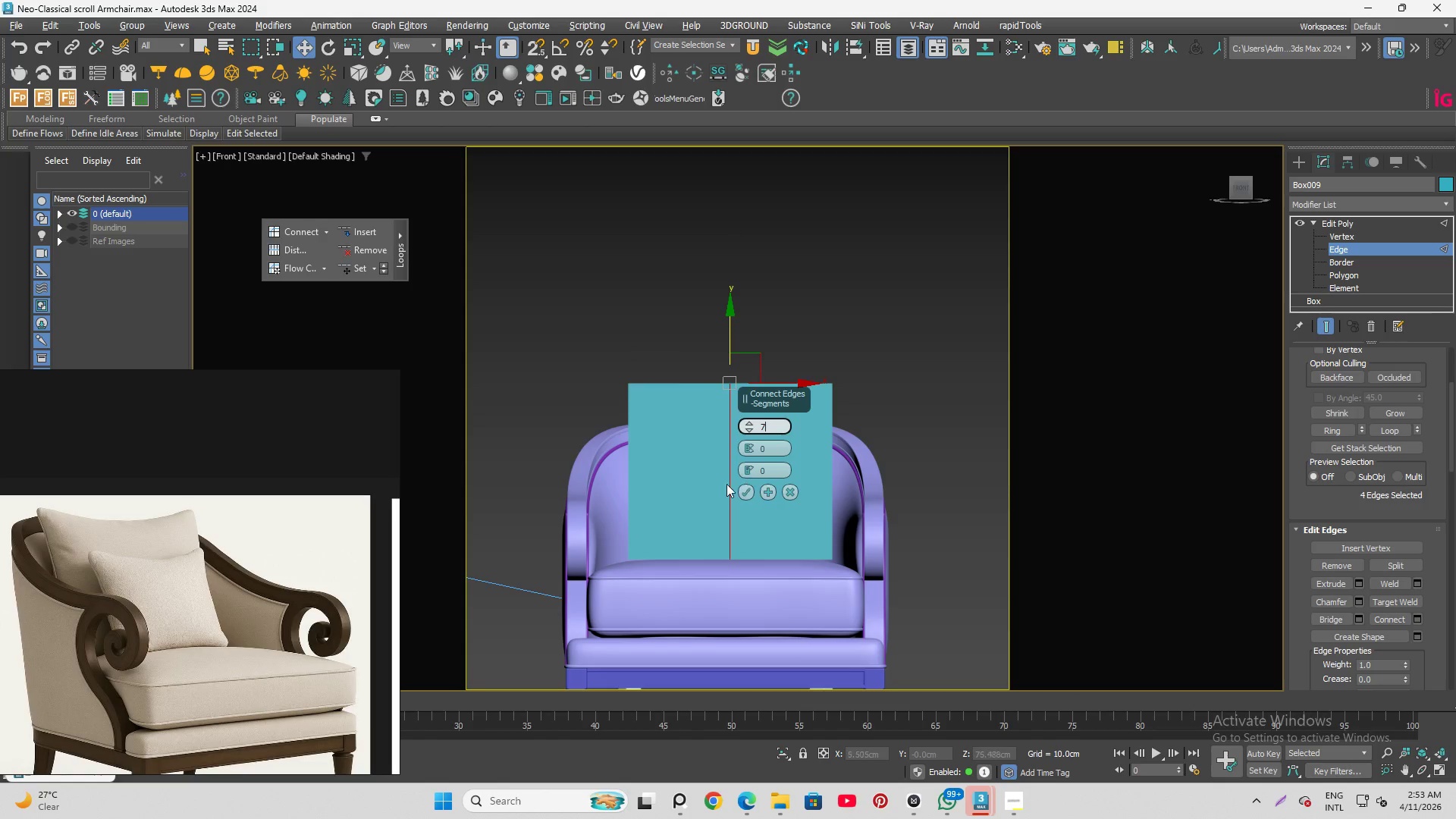 
left_click([750, 487])
 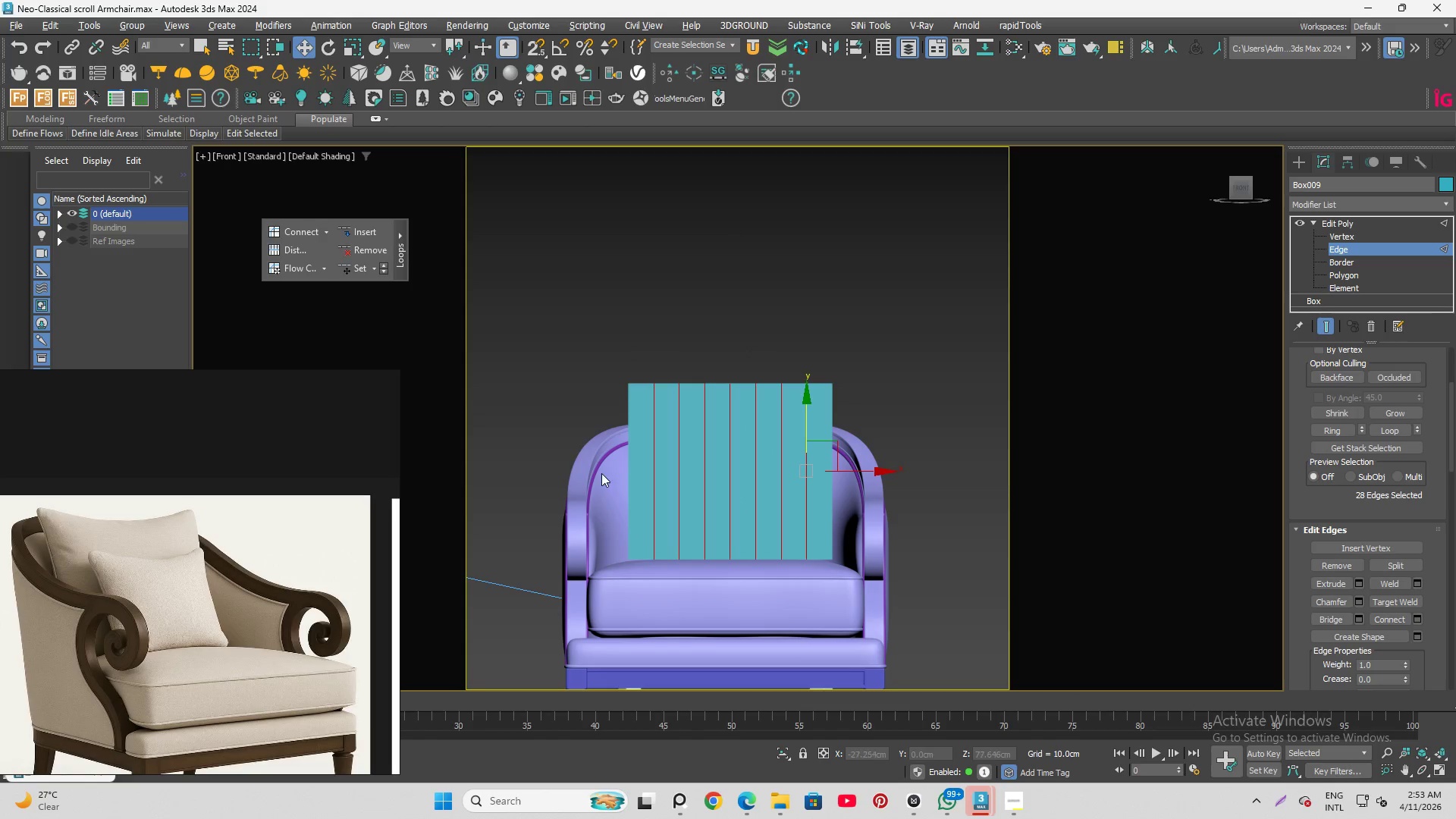 
left_click_drag(start_coordinate=[602, 471], to_coordinate=[896, 529])
 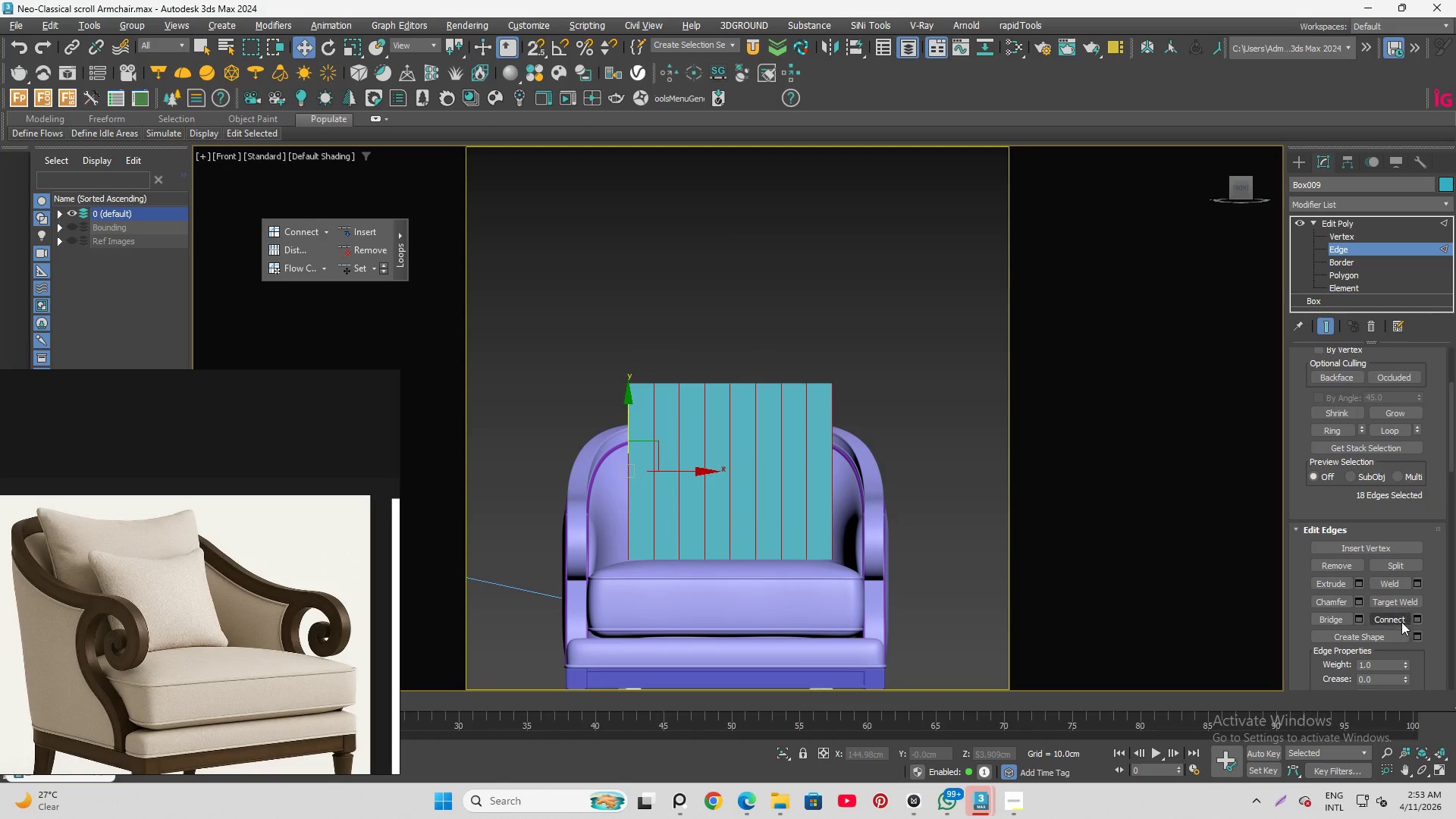 
left_click([1419, 619])
 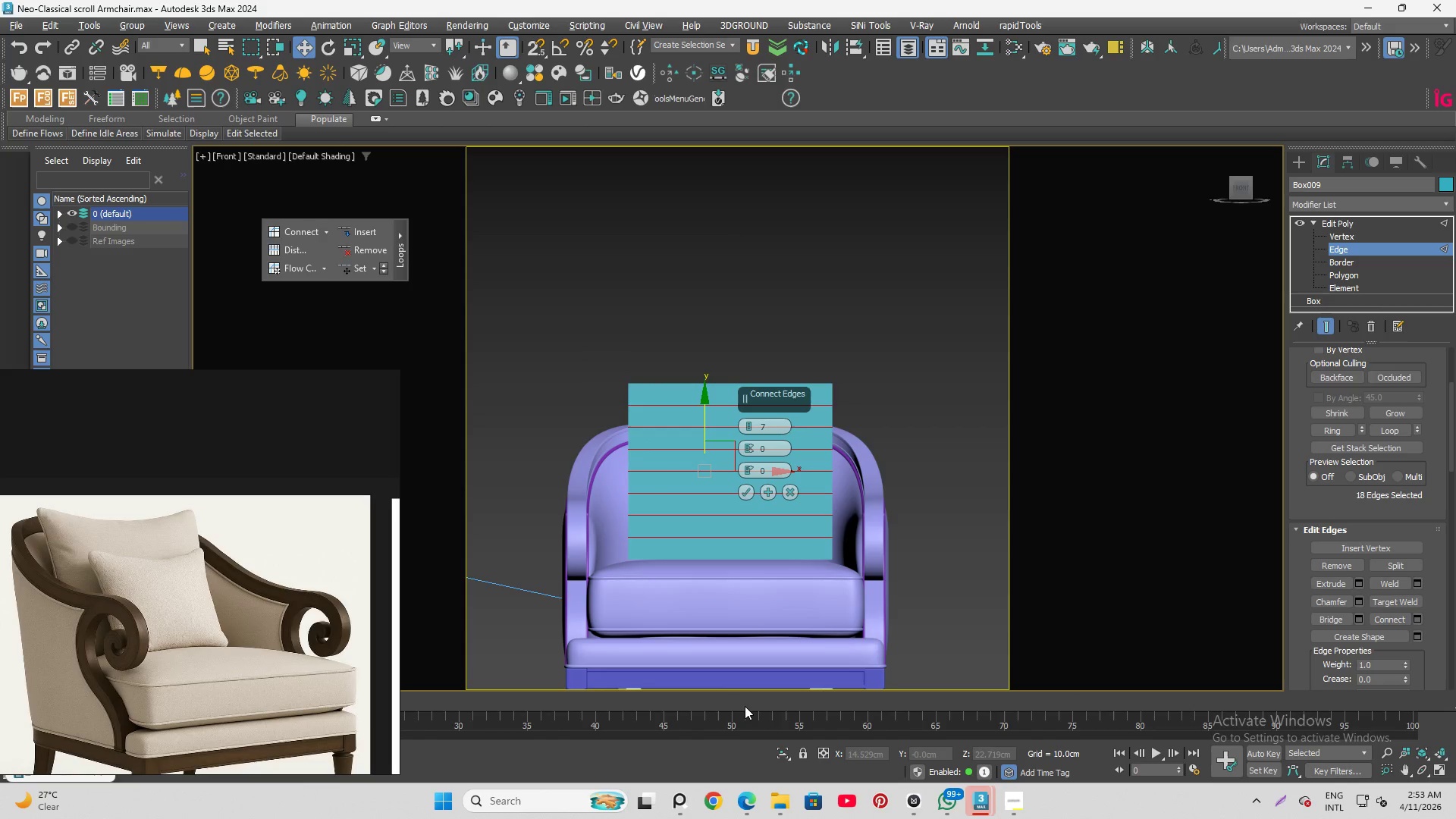 
wait(11.28)
 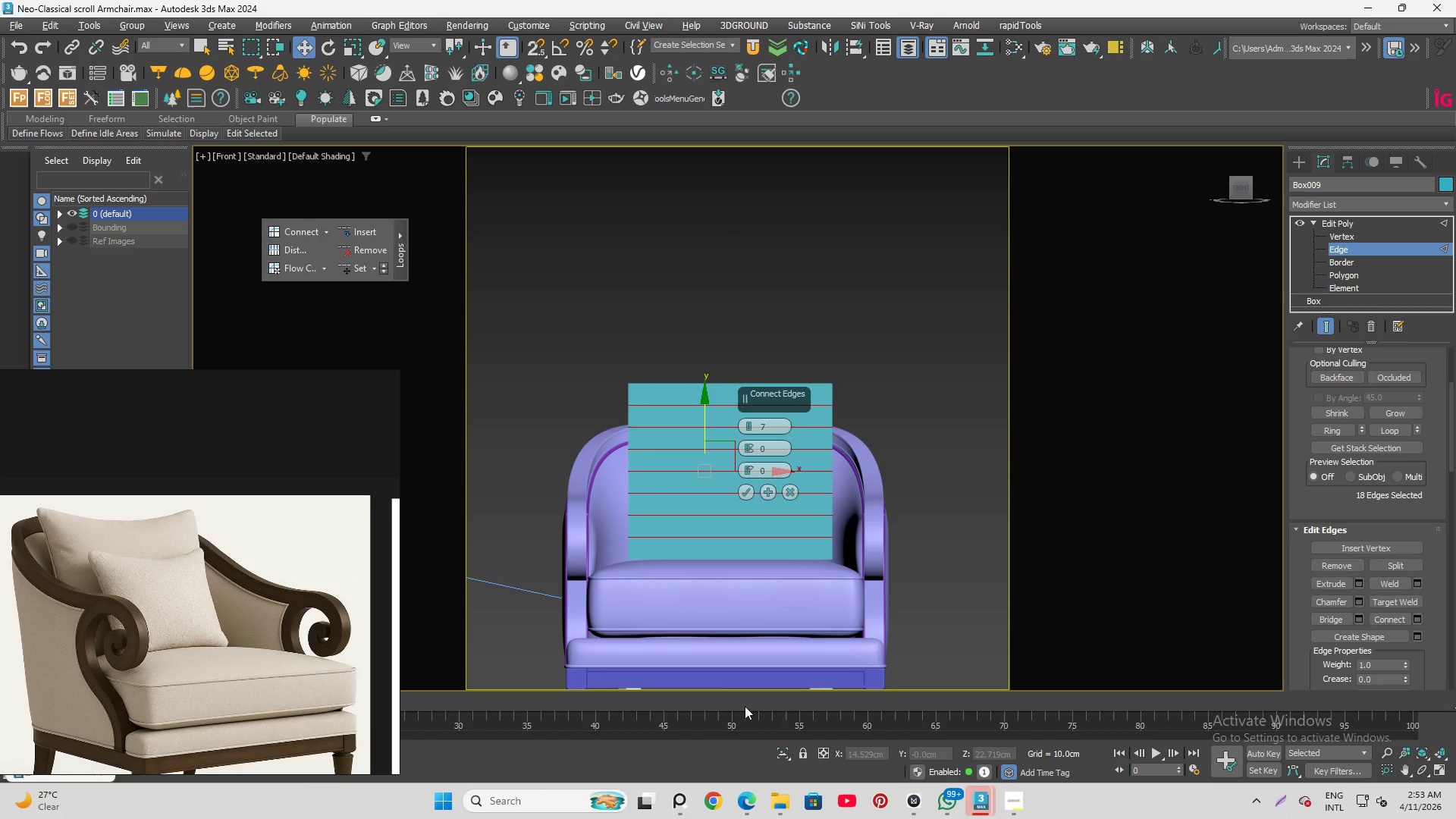 
scroll: coordinate [733, 666], scroll_direction: down, amount: 3.0
 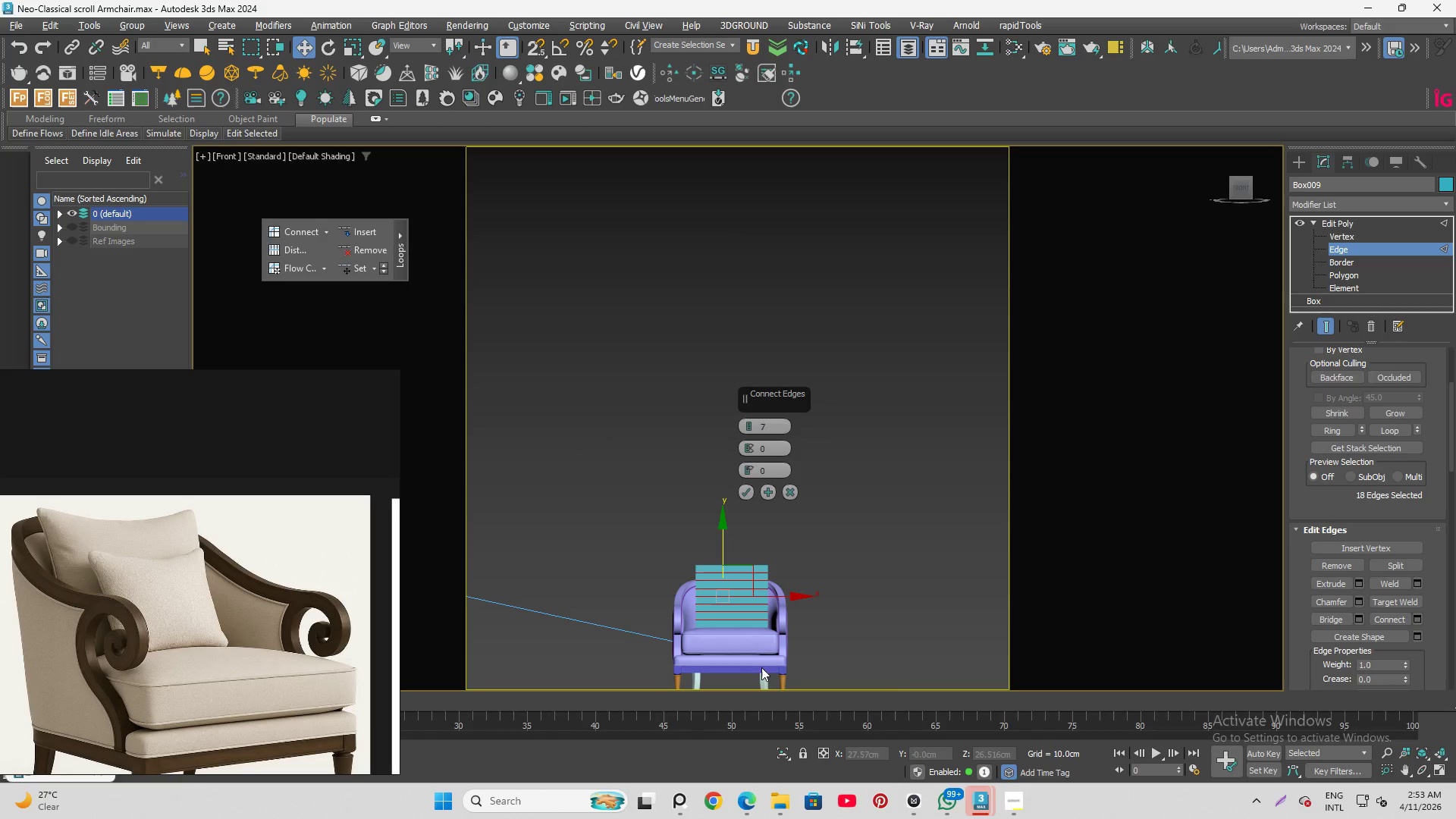 
scroll: coordinate [763, 667], scroll_direction: up, amount: 1.0
 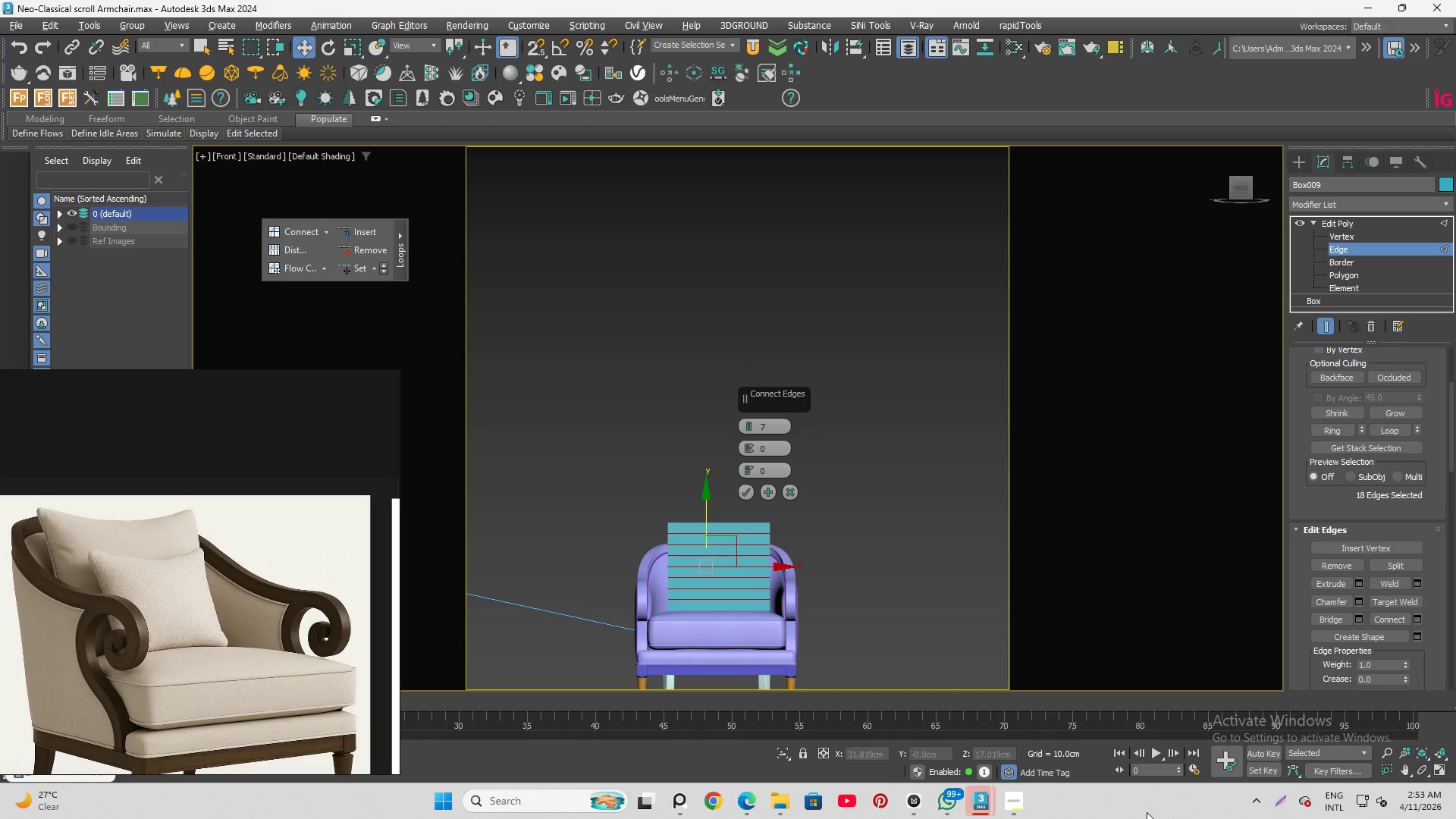 
wait(9.83)
 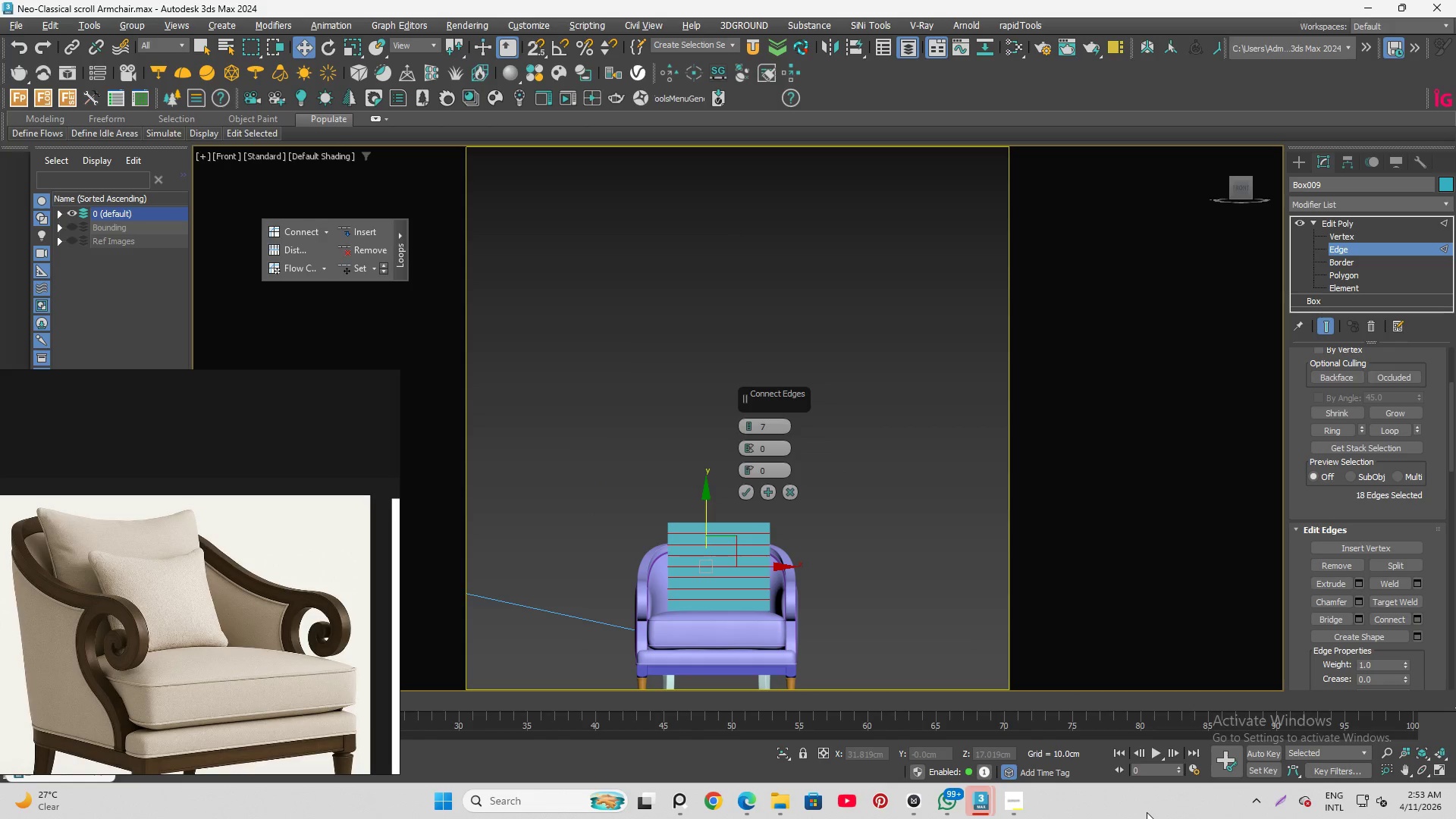 
scroll: coordinate [757, 546], scroll_direction: down, amount: 3.0
 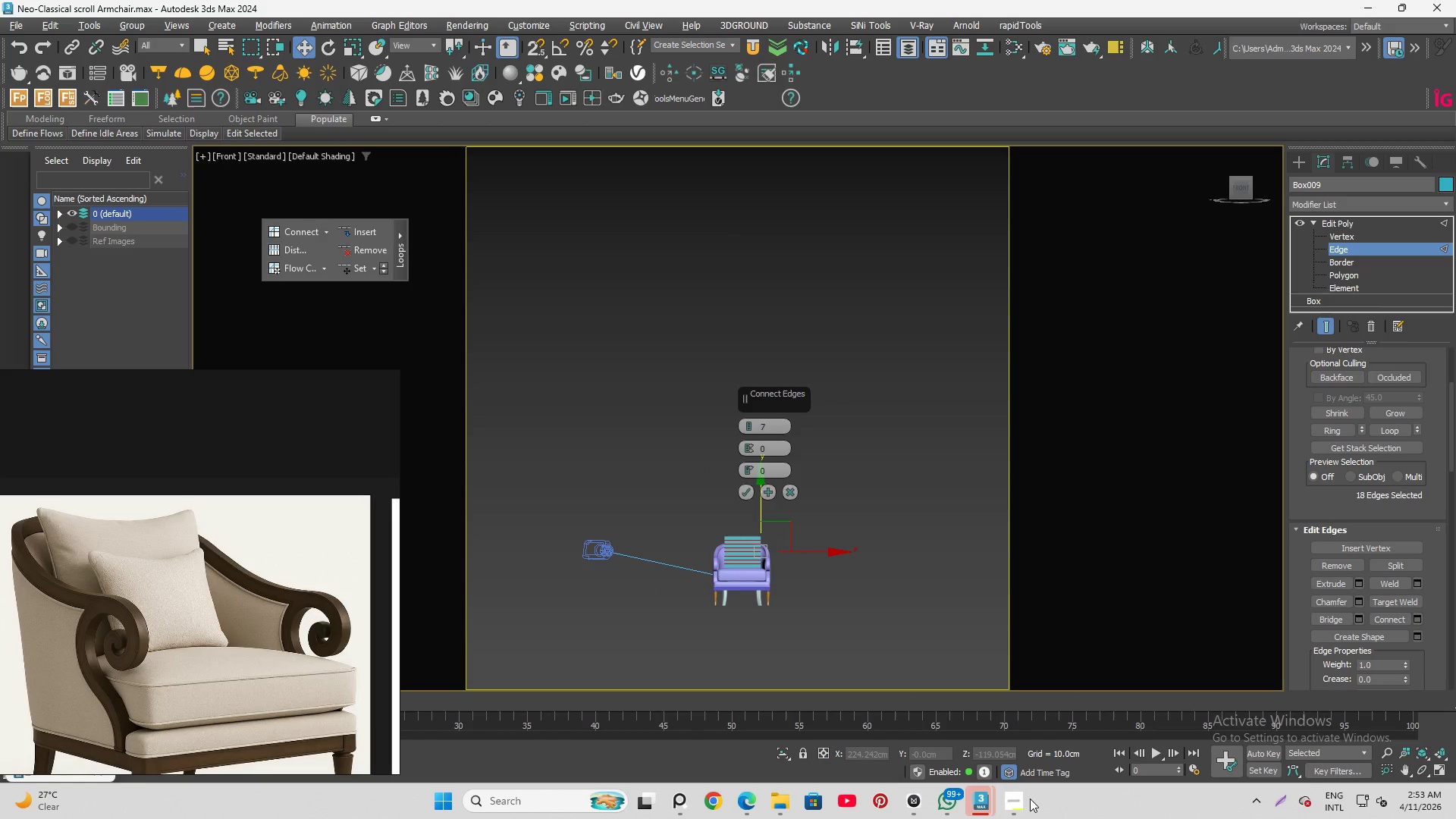 
left_click([1013, 799])
 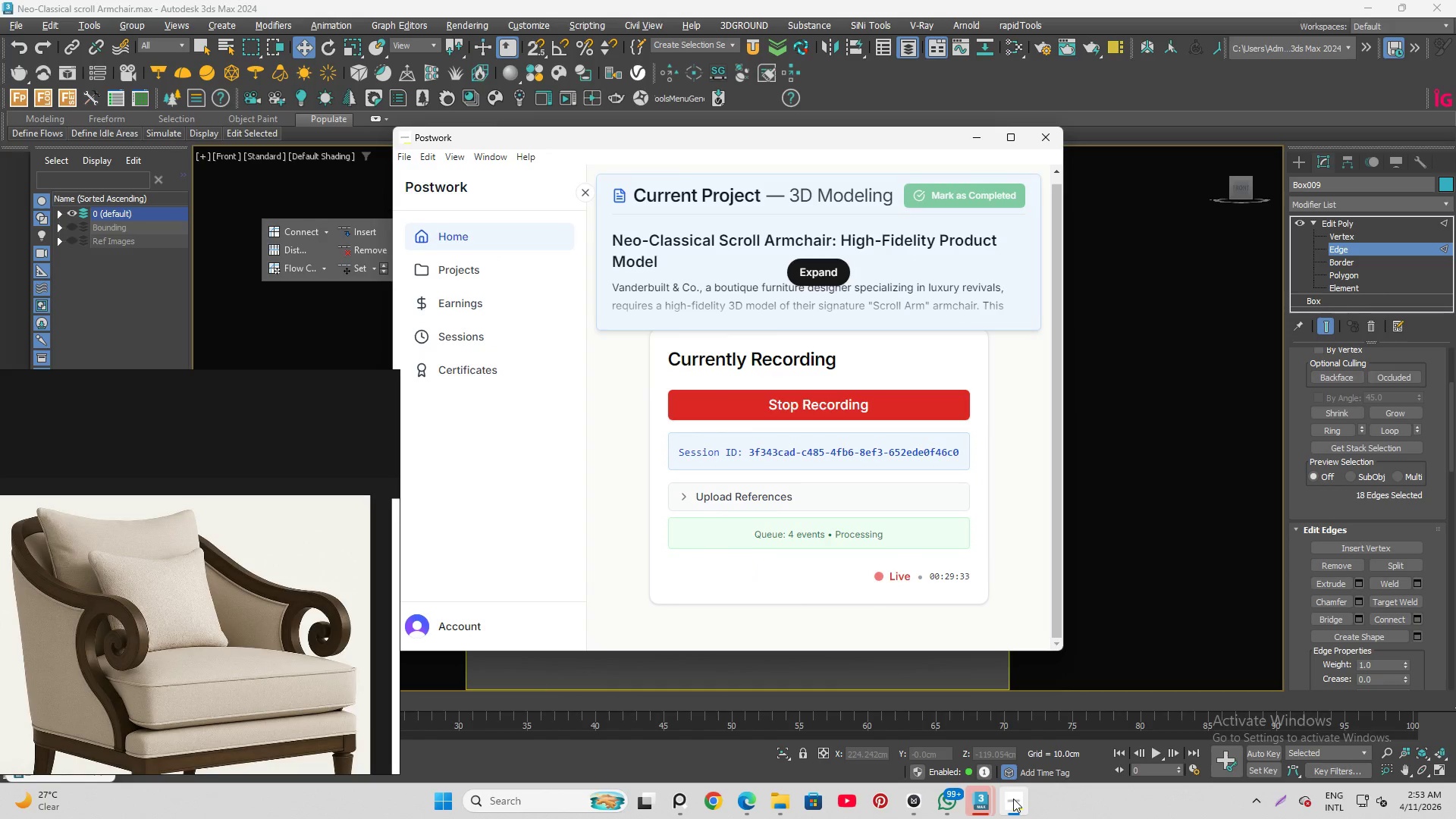 
wait(5.77)
 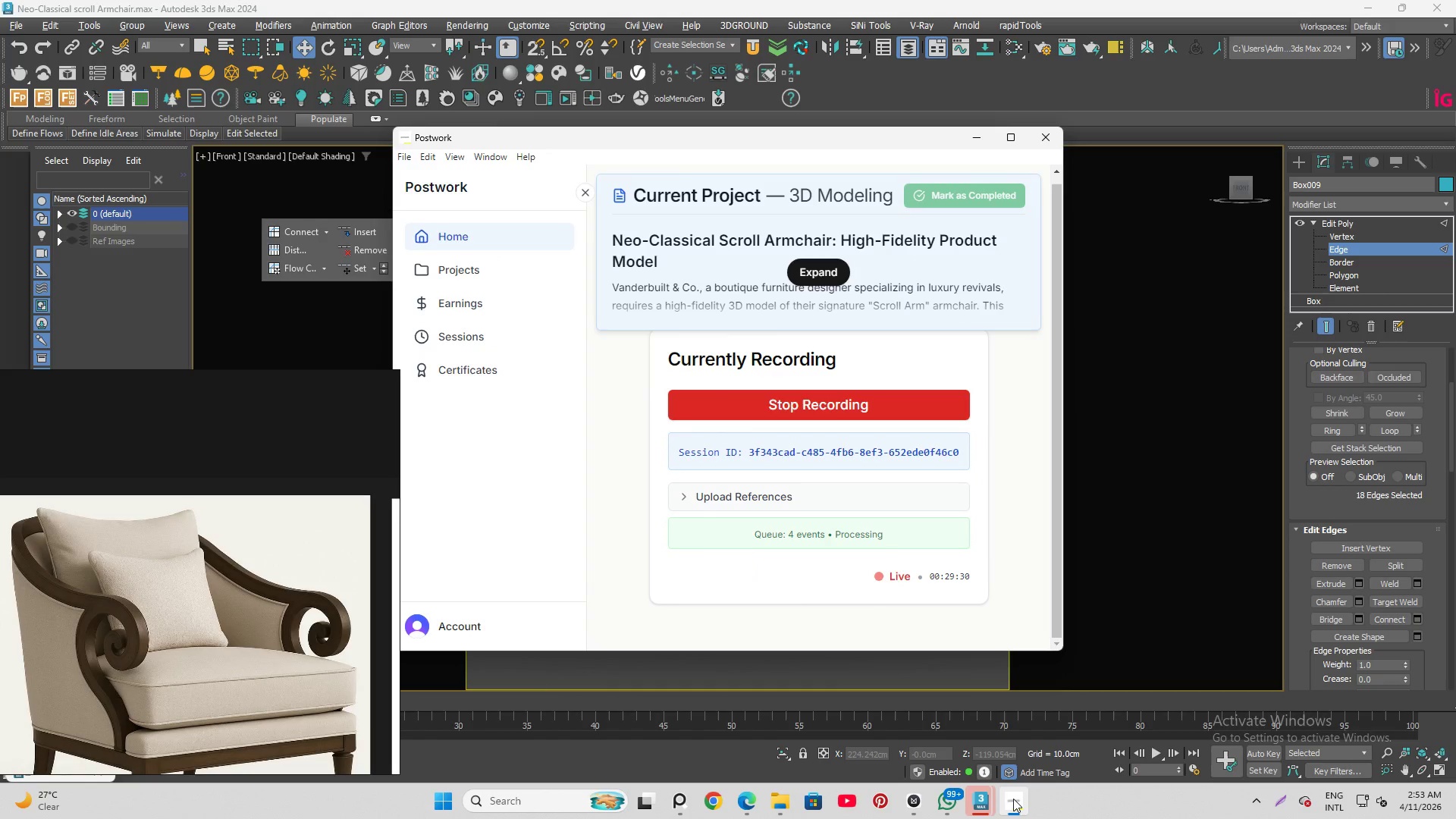 
left_click([1139, 497])
 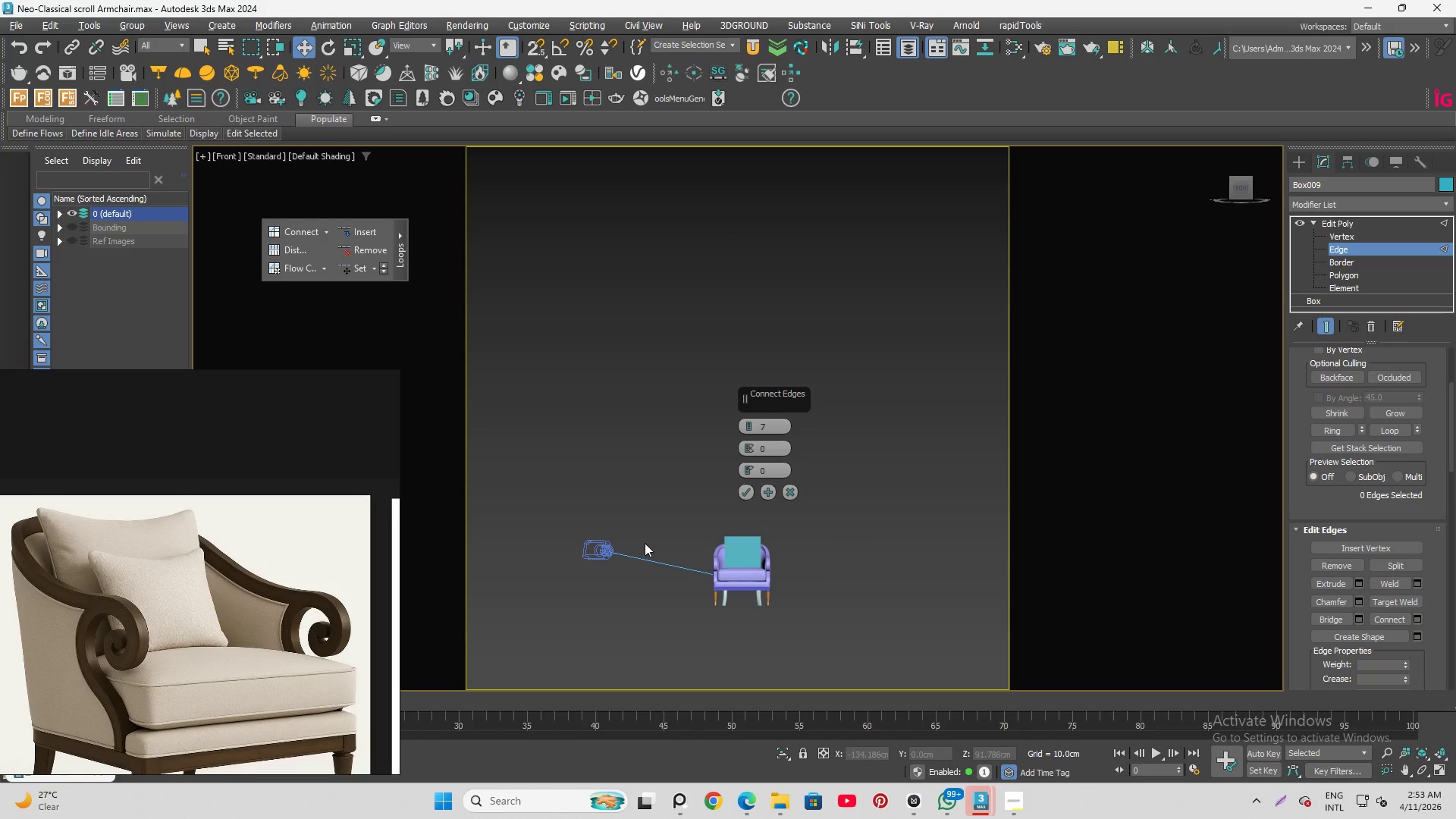 
scroll: coordinate [773, 554], scroll_direction: up, amount: 6.0
 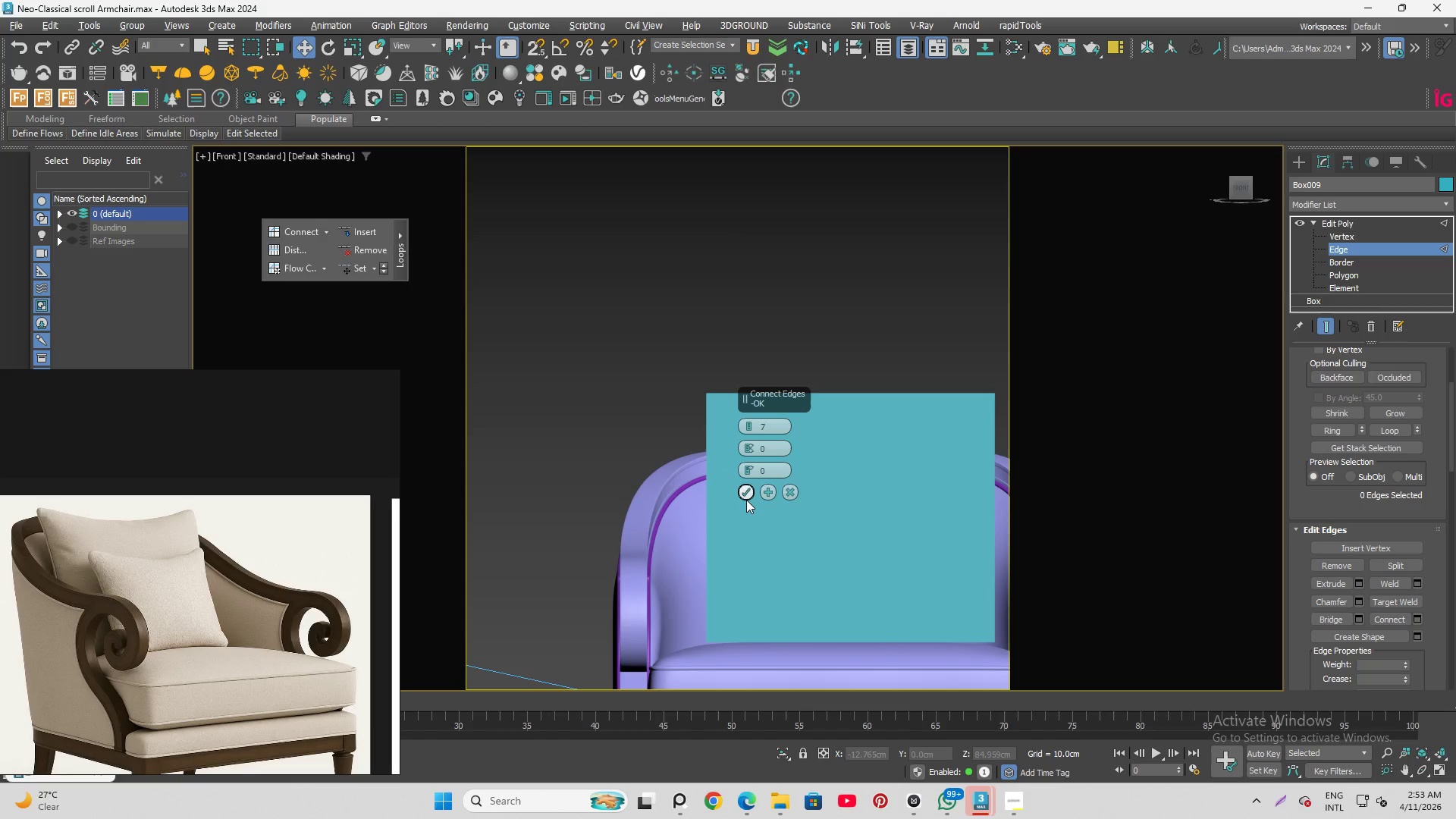 
left_click([742, 491])
 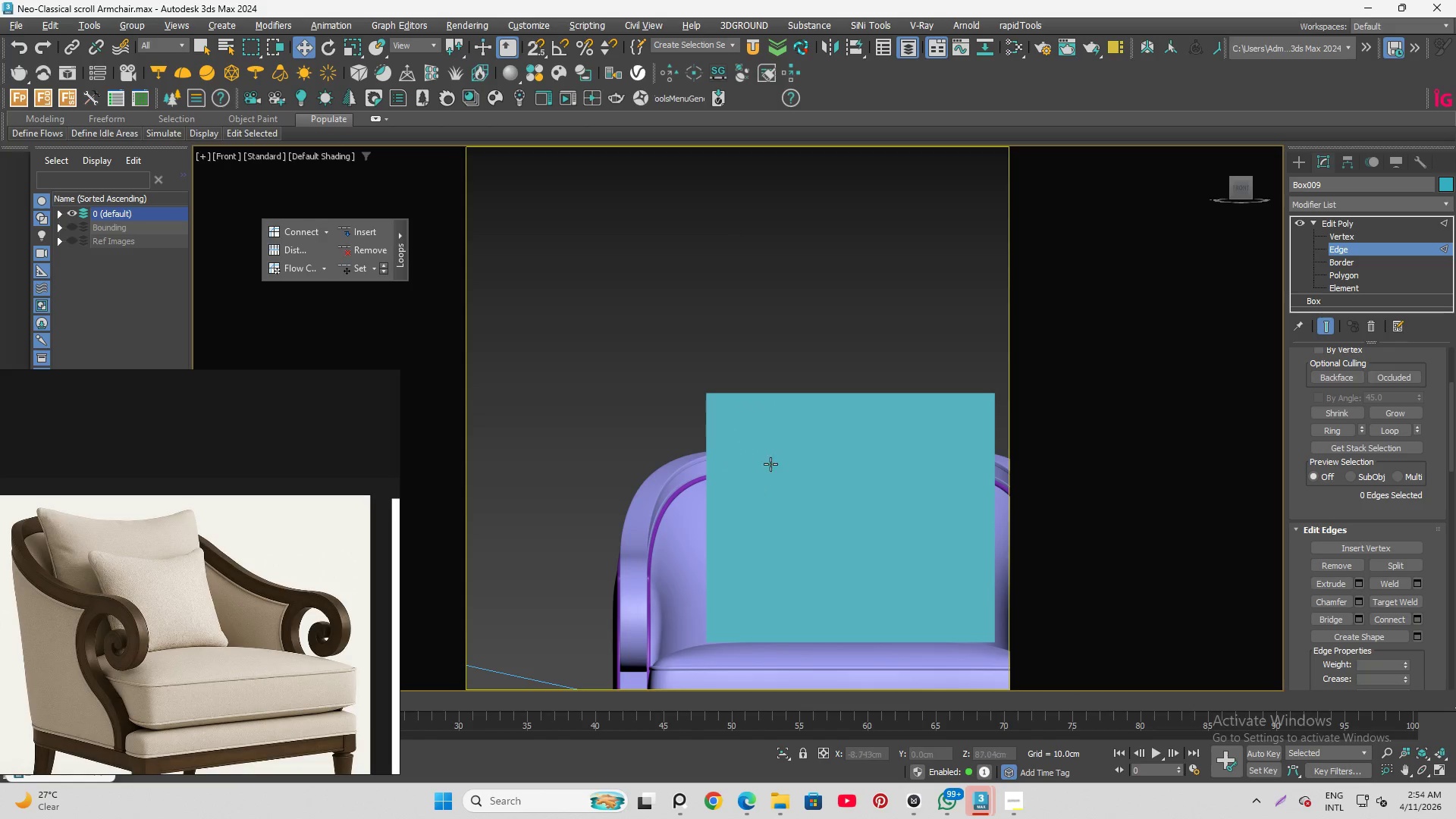 
scroll: coordinate [729, 366], scroll_direction: down, amount: 3.0
 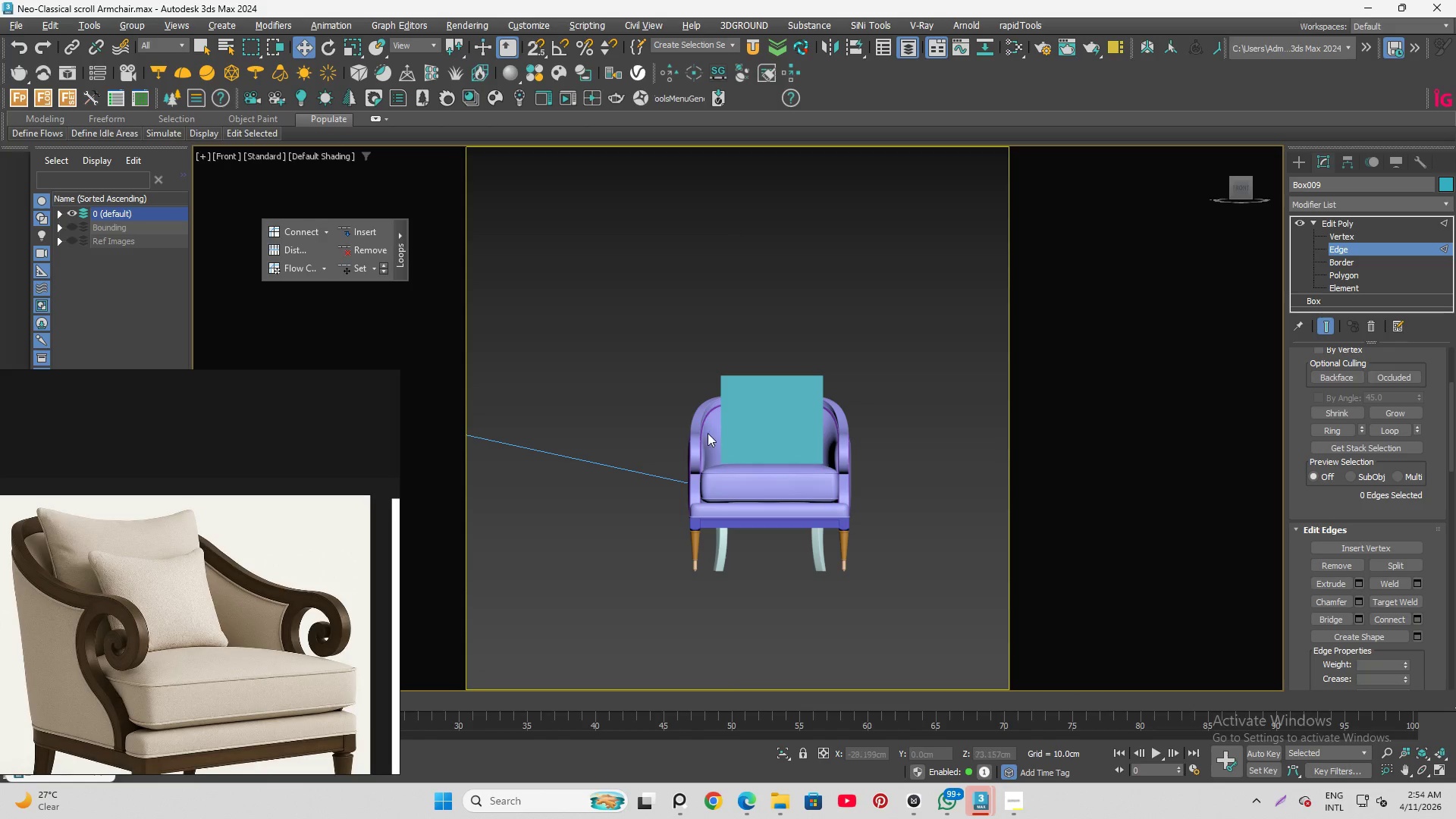 
scroll: coordinate [719, 465], scroll_direction: up, amount: 2.0
 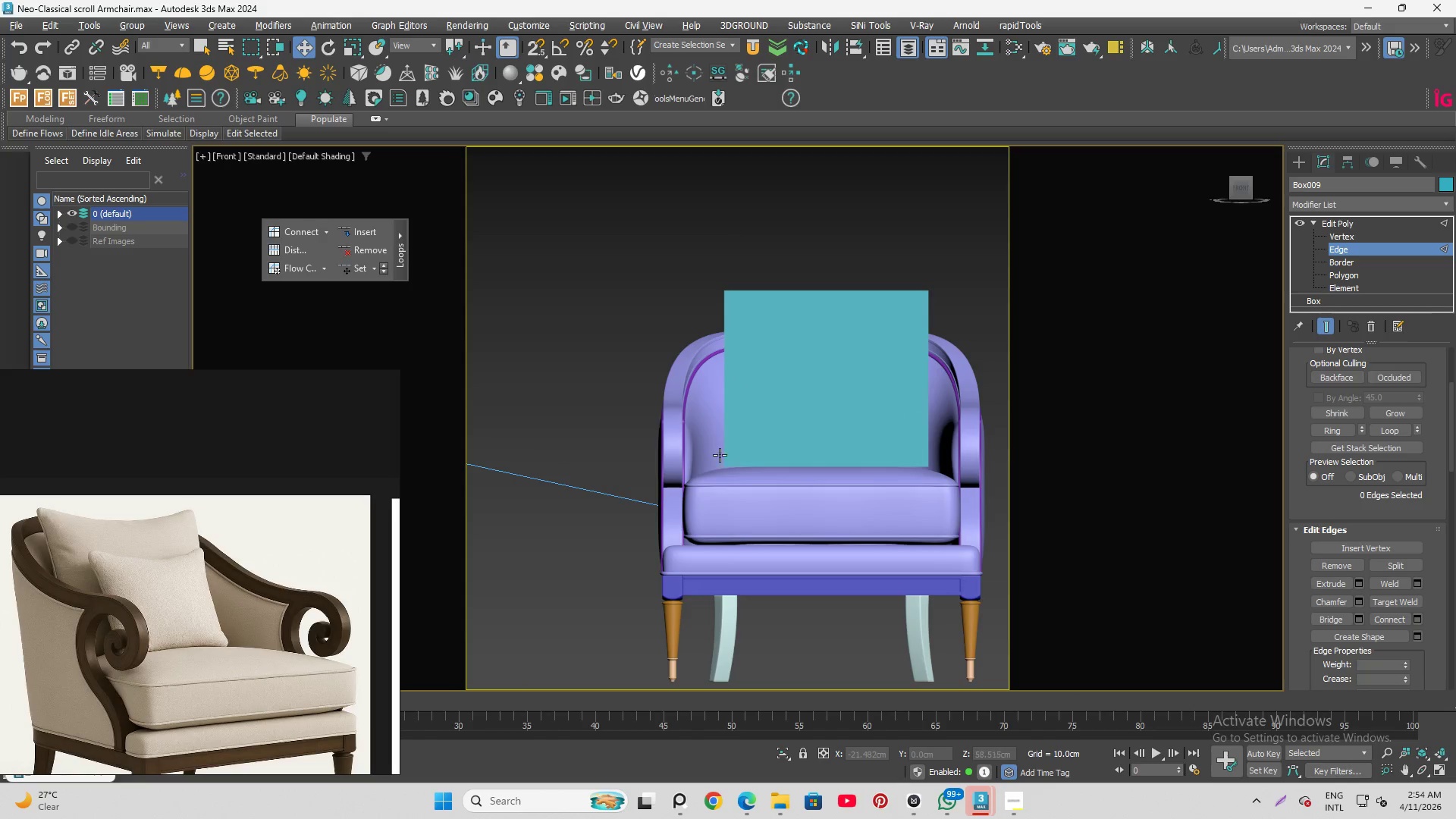 
scroll: coordinate [716, 446], scroll_direction: down, amount: 2.0
 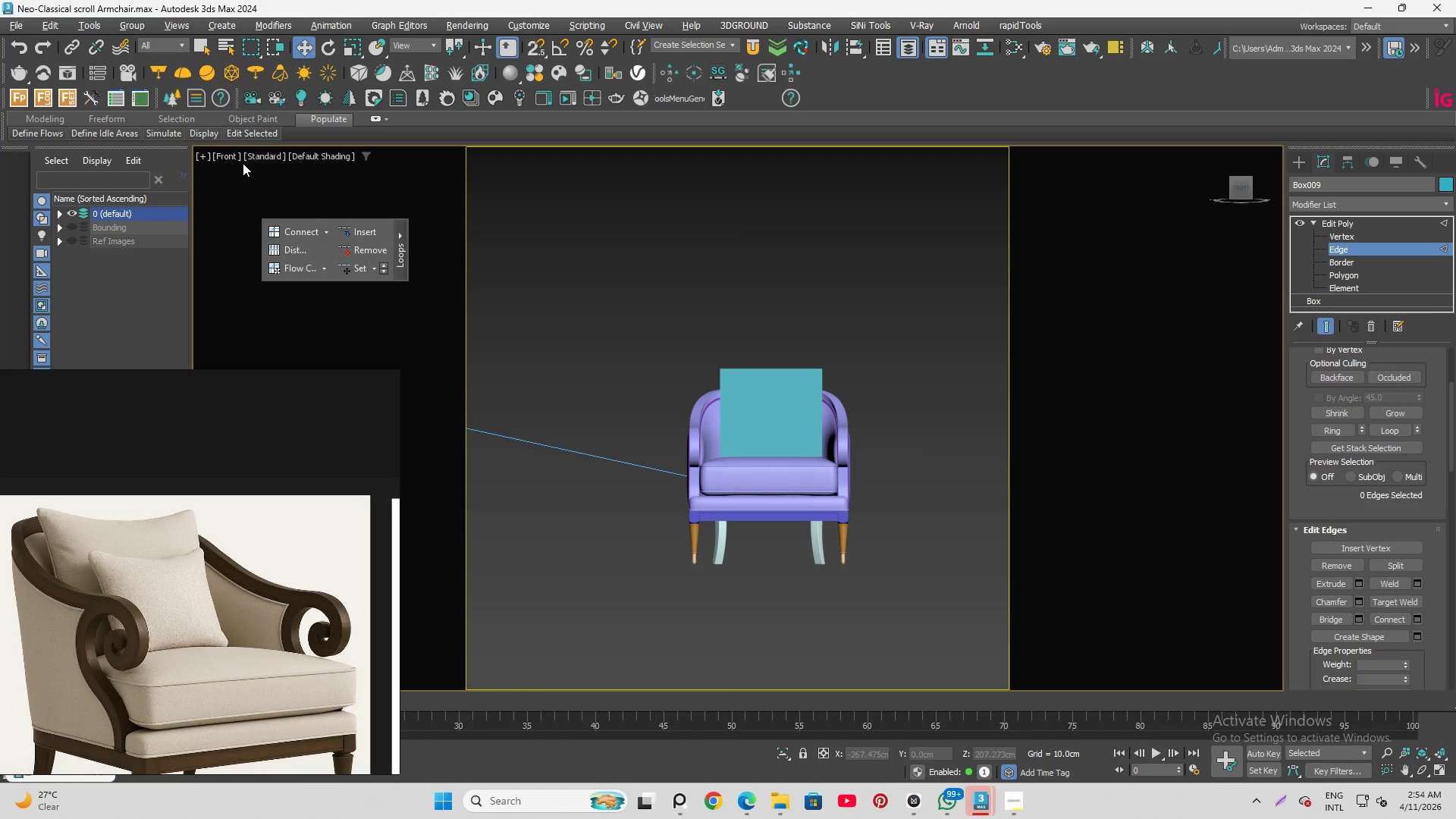 
left_click([230, 162])
 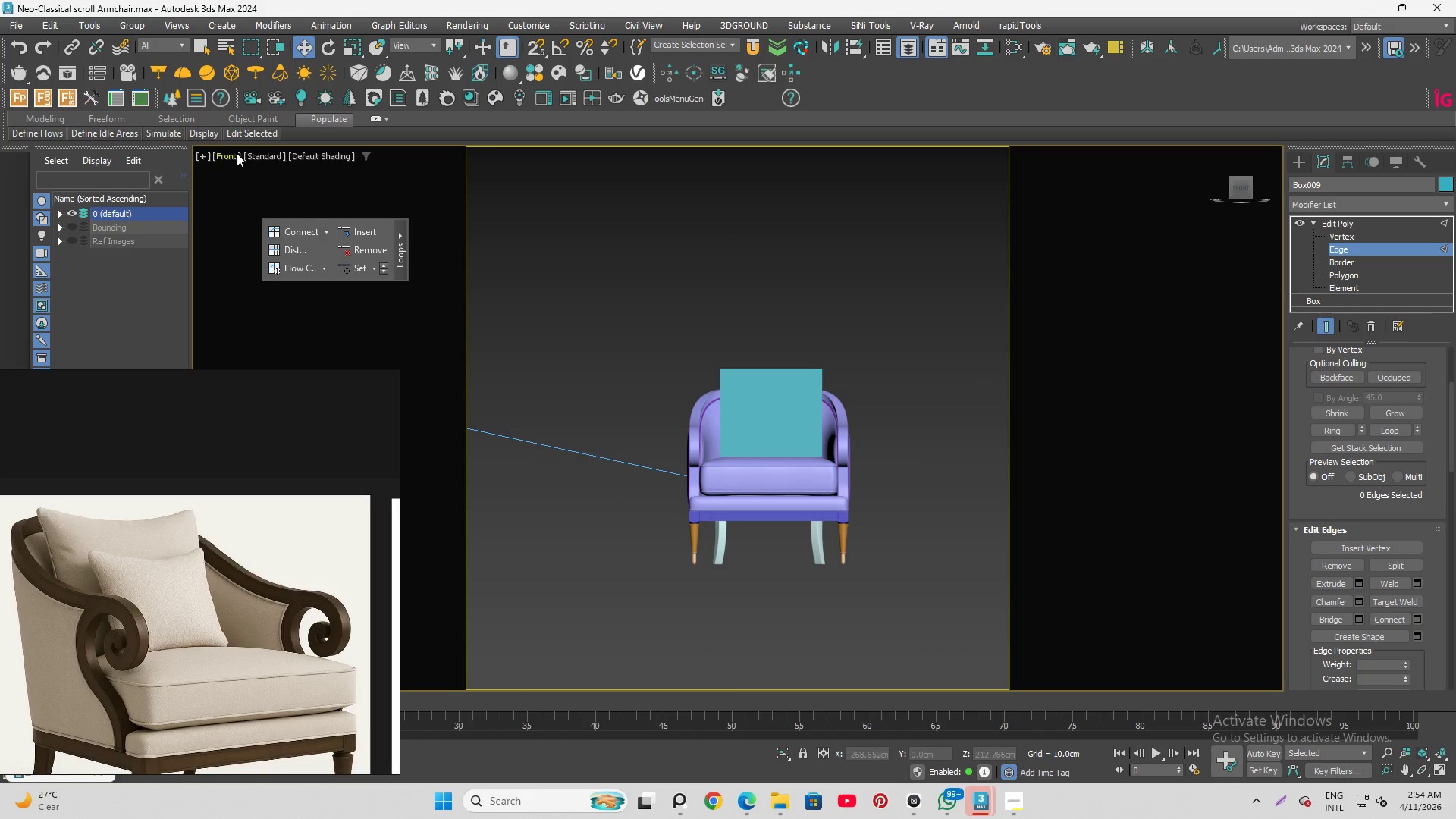 
left_click([227, 154])
 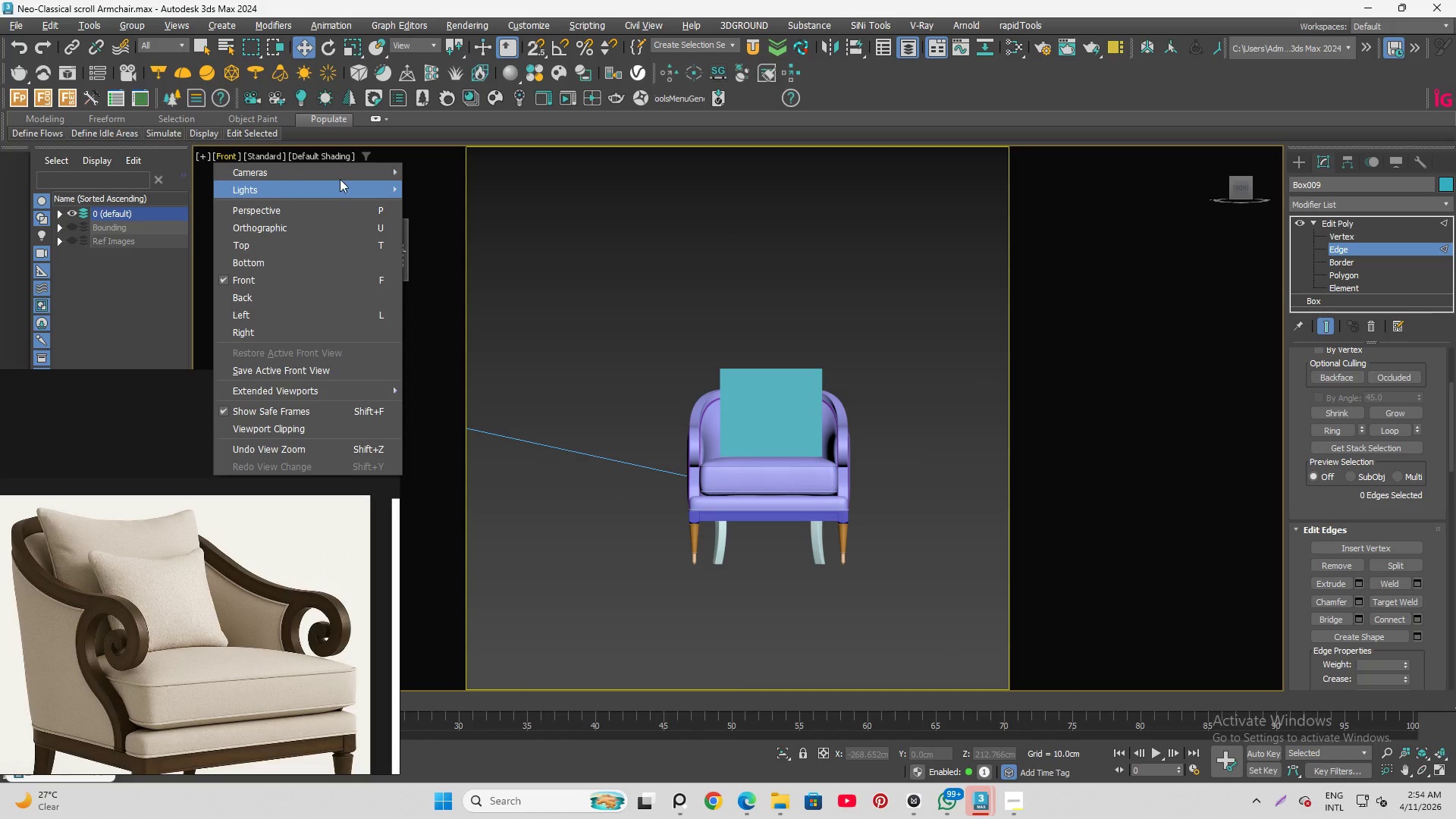 
left_click([340, 169])
 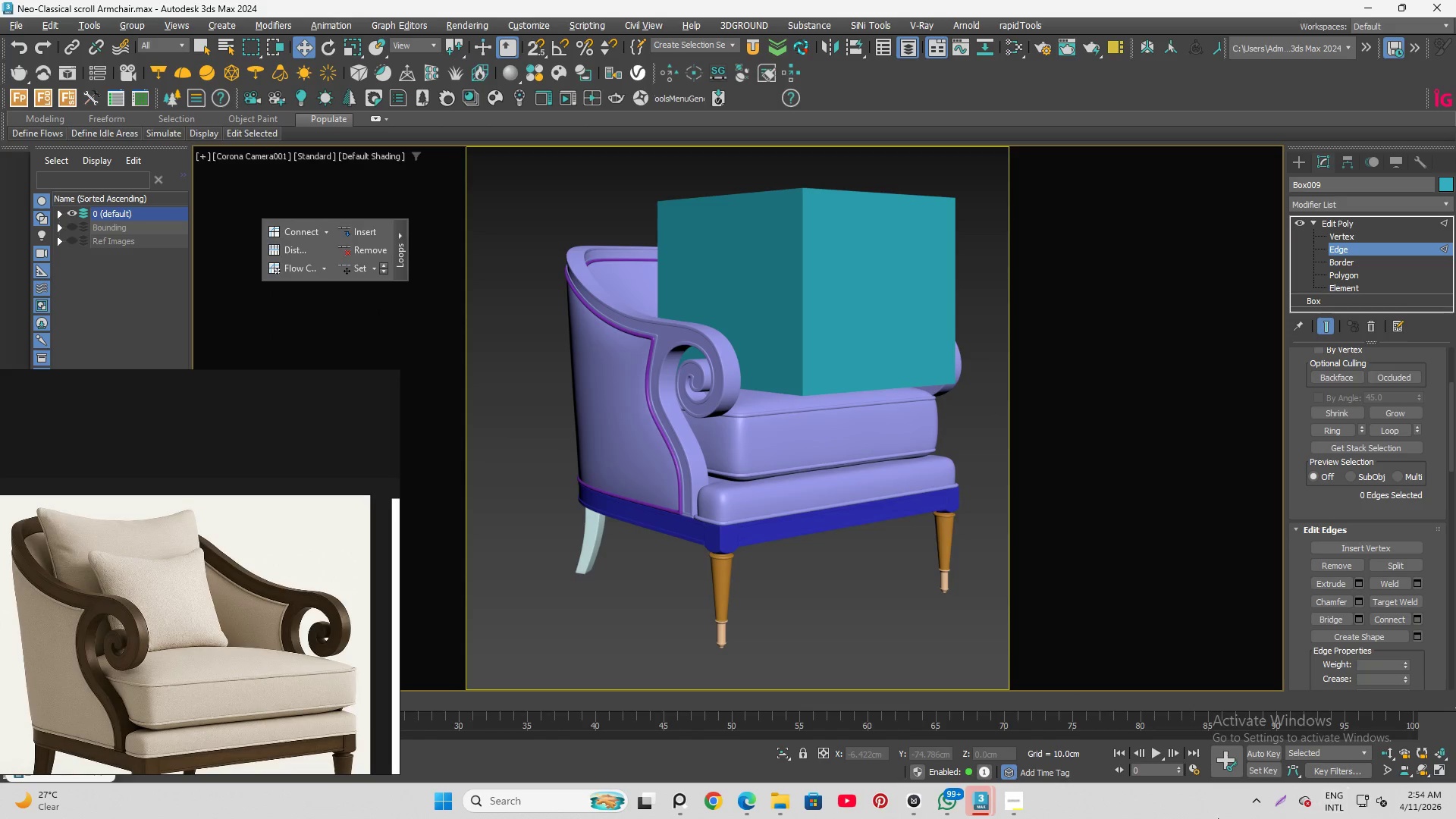 